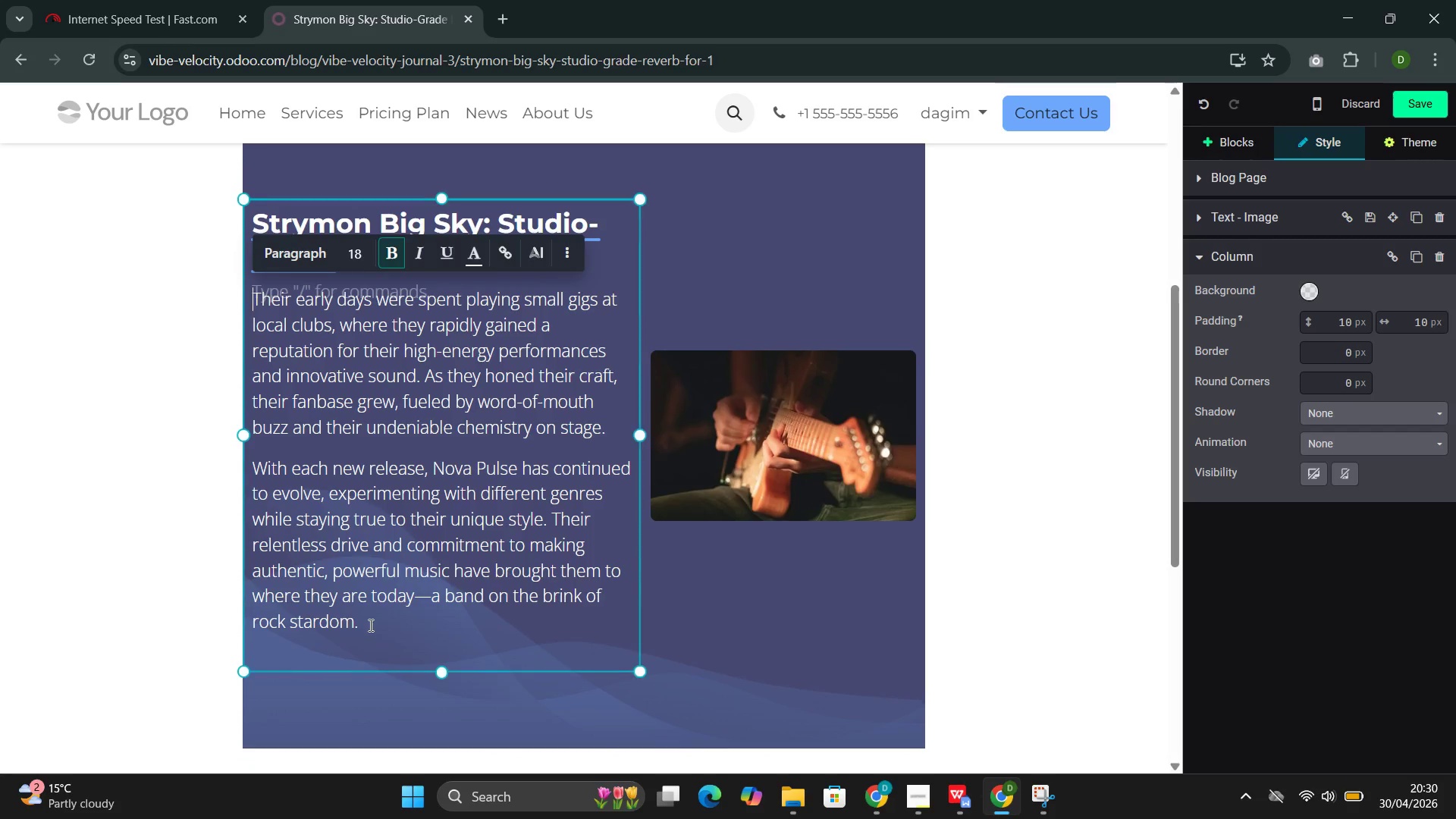 
left_click_drag(start_coordinate=[369, 626], to_coordinate=[271, 311])
 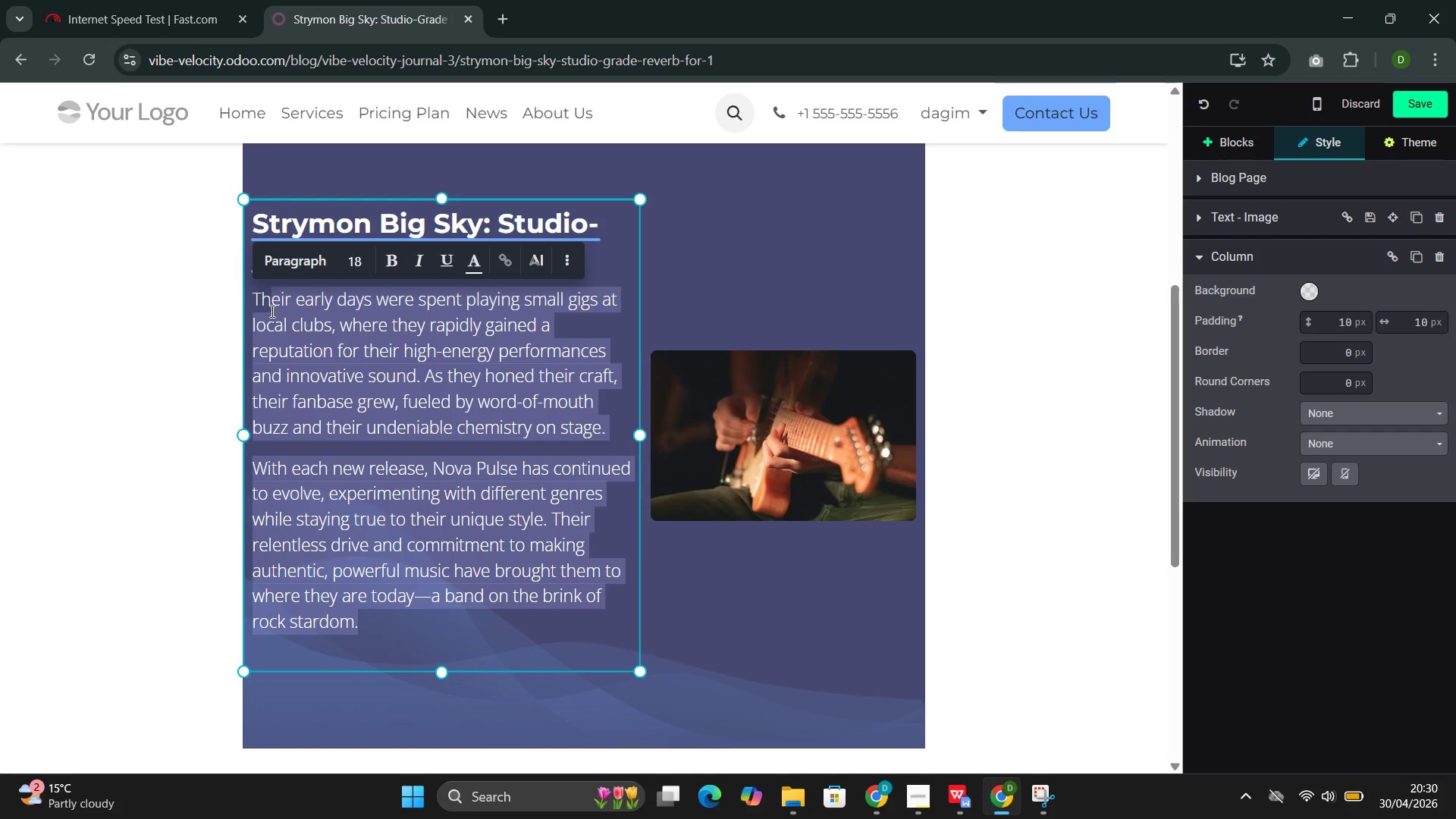 
key(Backspace)
 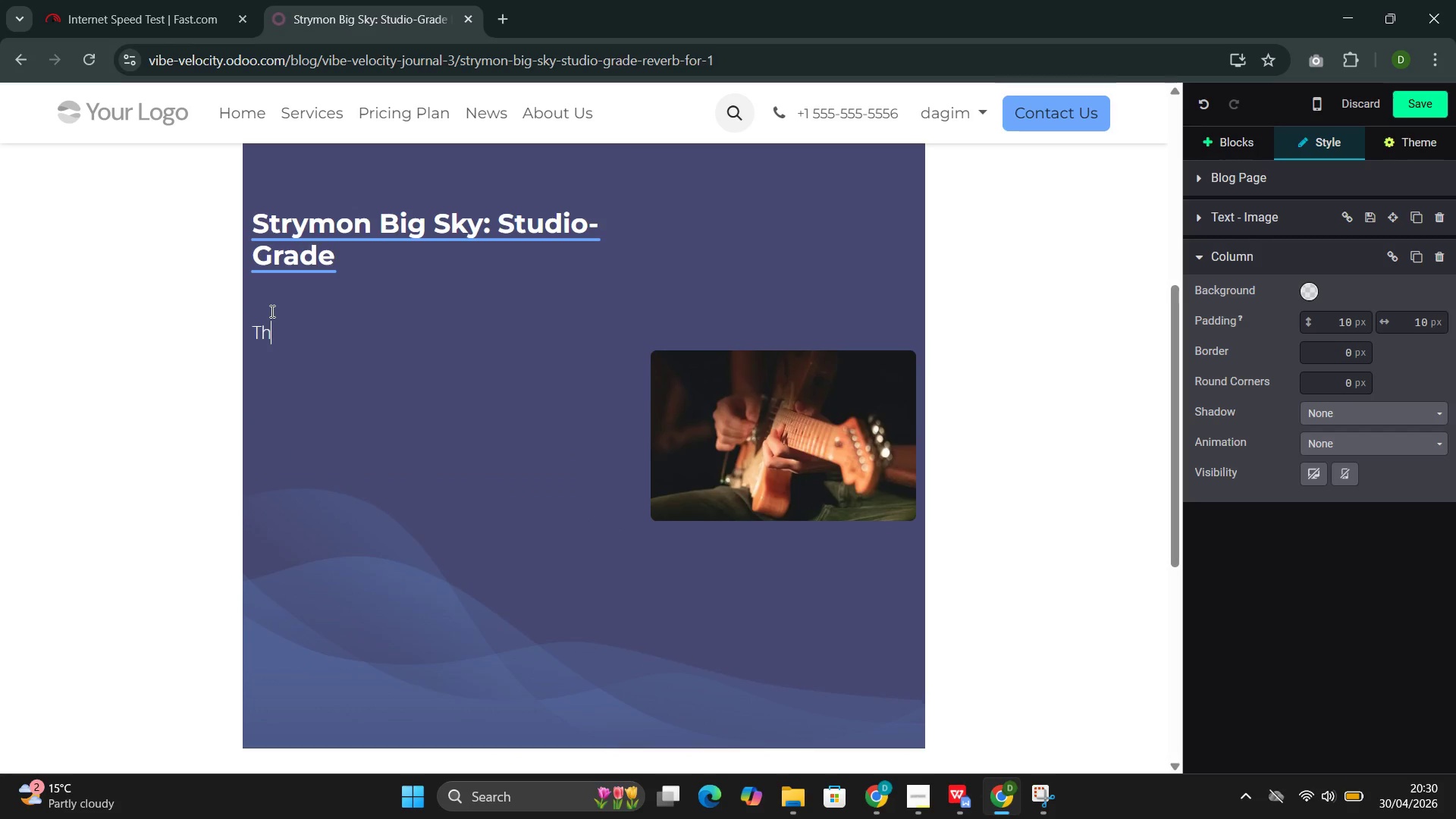 
key(Backspace)
 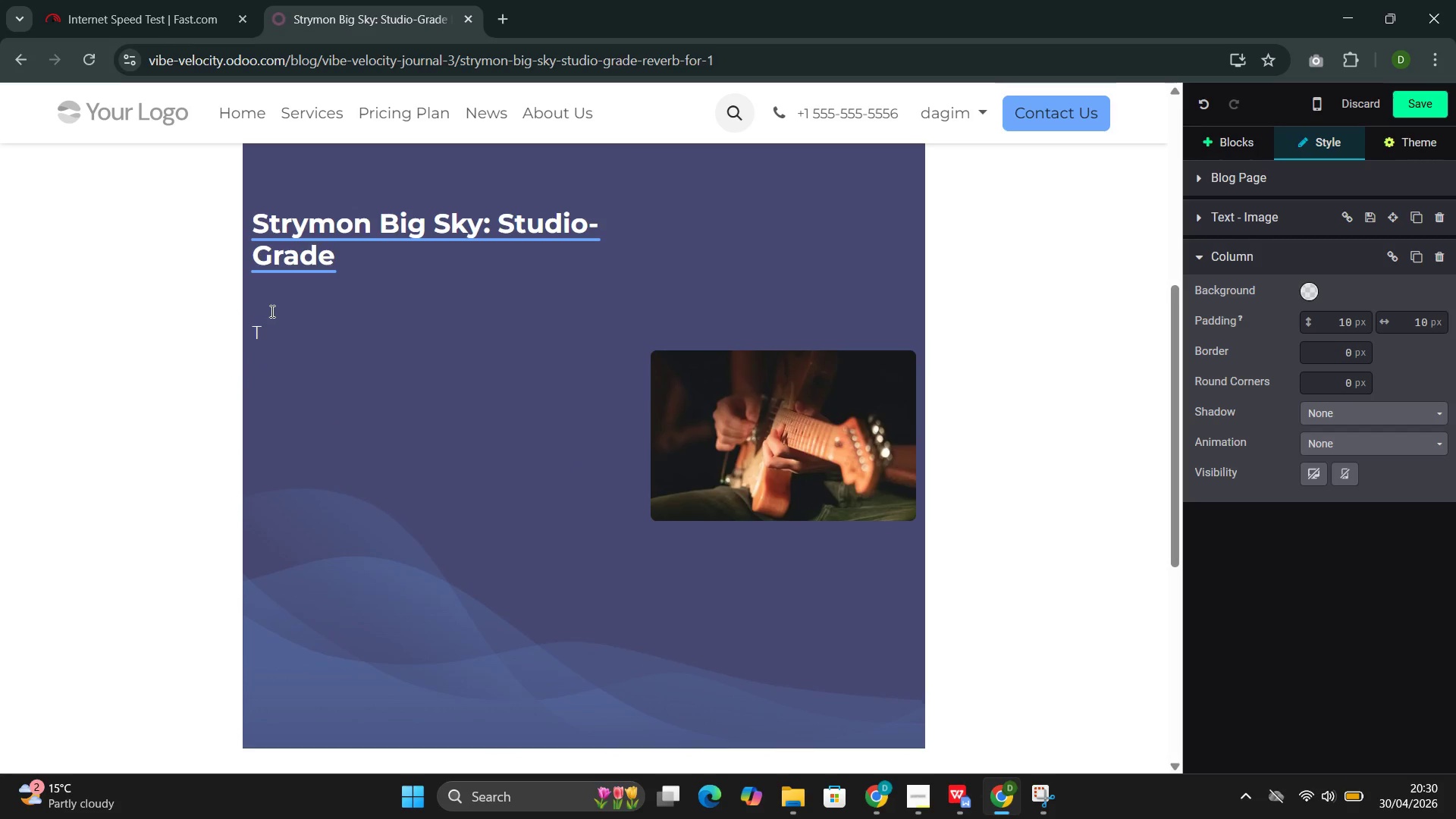 
key(Backspace)
 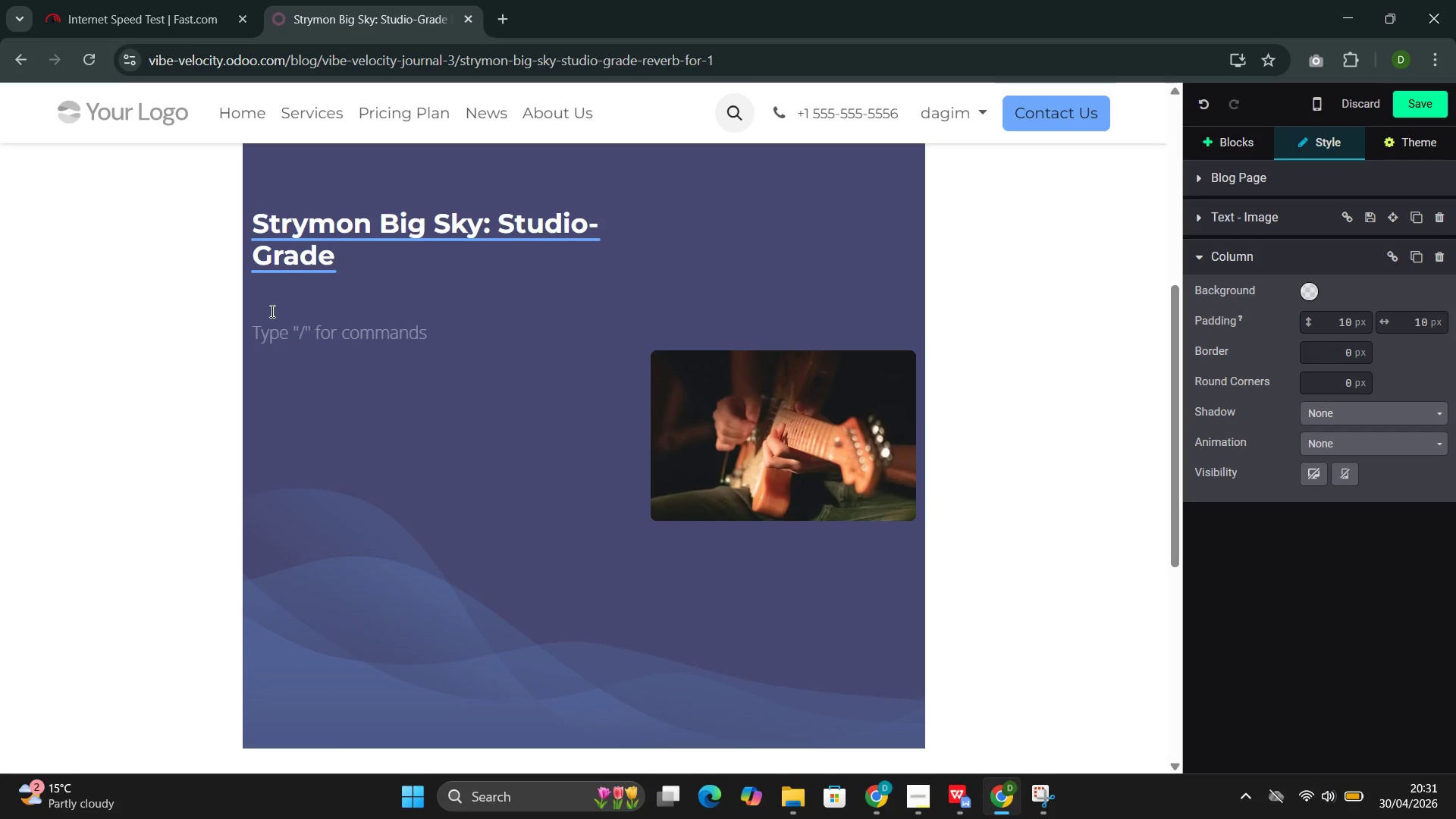 
wait(38.11)
 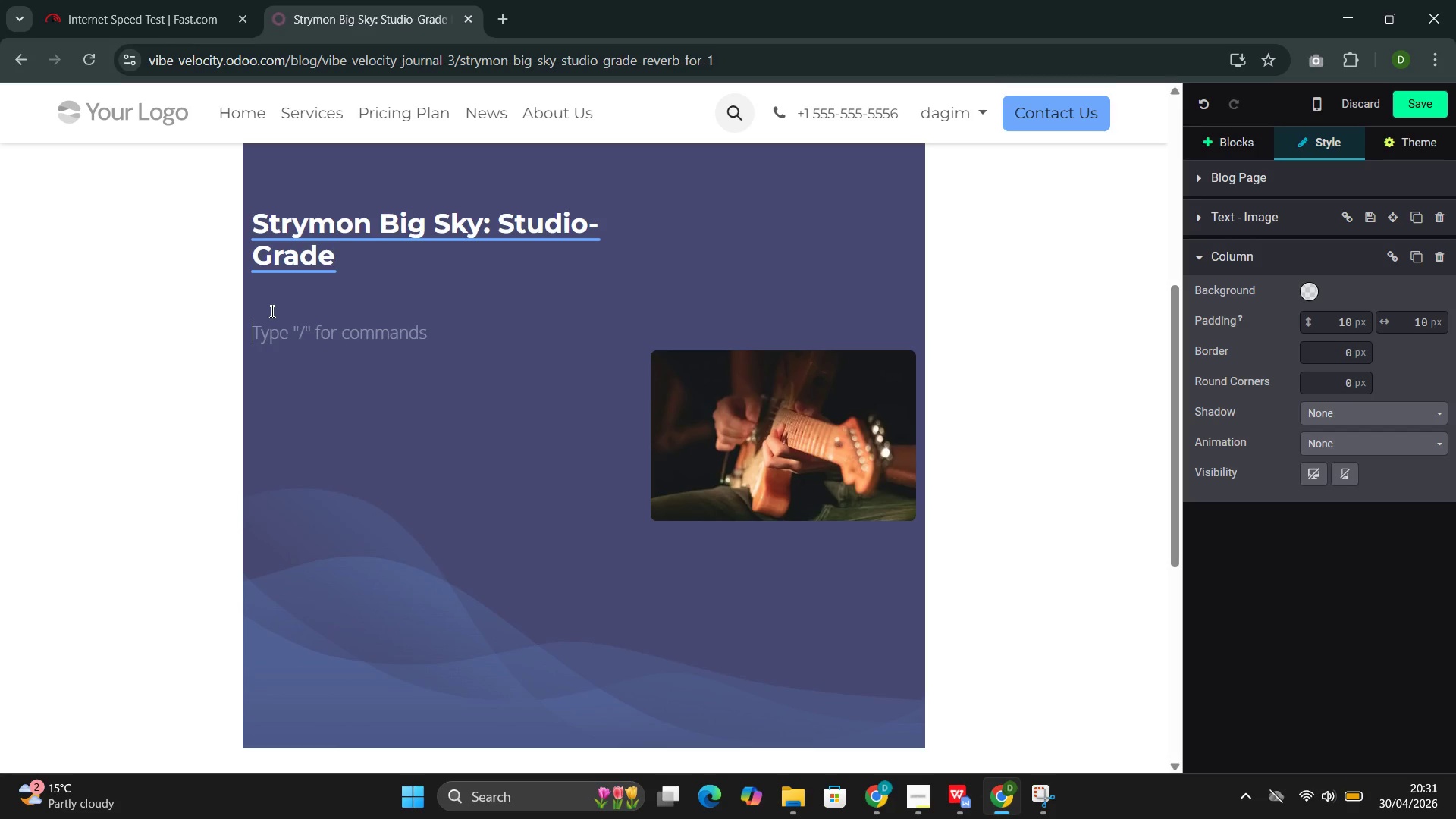 
type(Reverb is th )
key(Backspace)
type(e sound of spae.)
 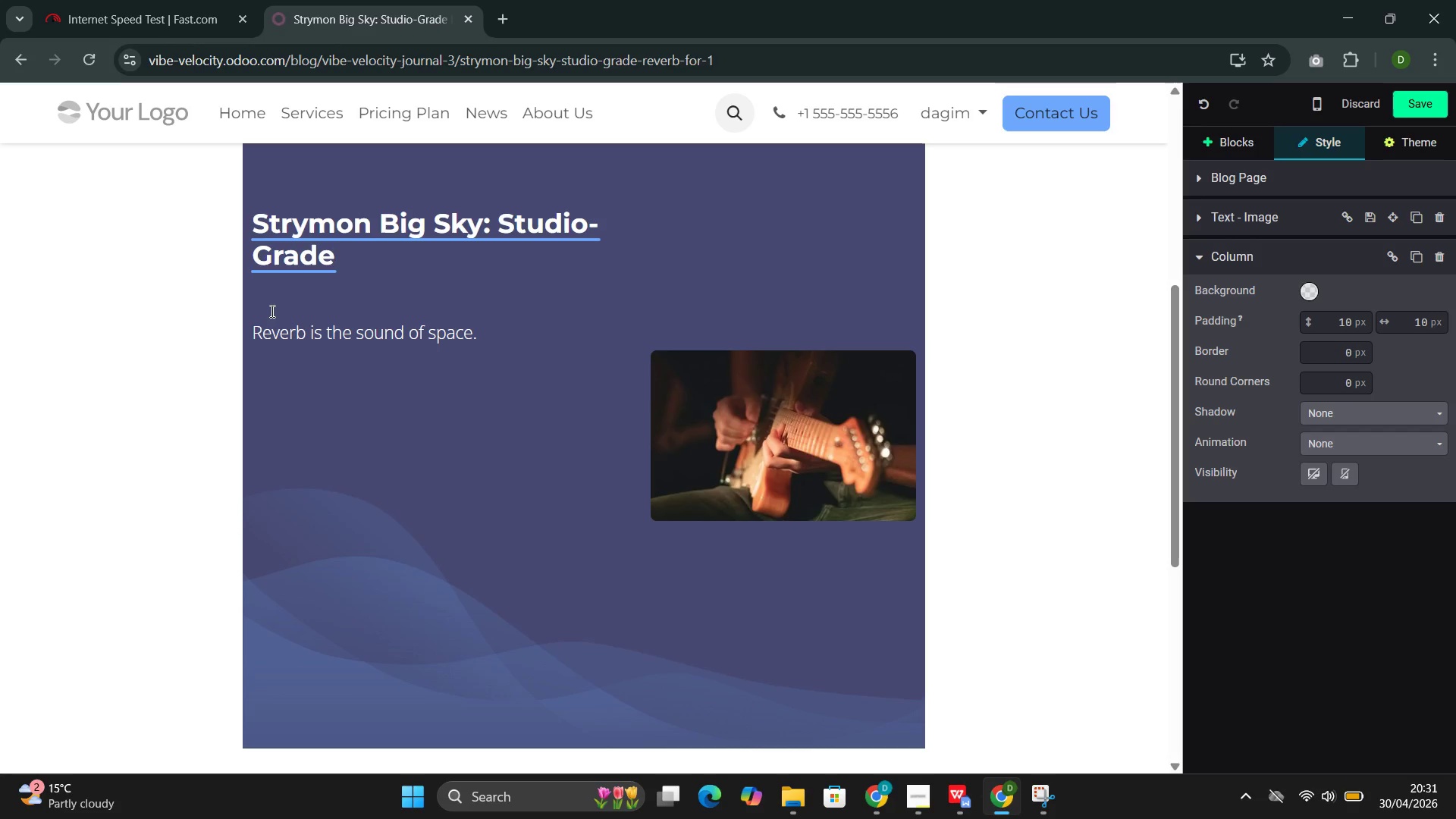 
hold_key(key=C, duration=0.44)
 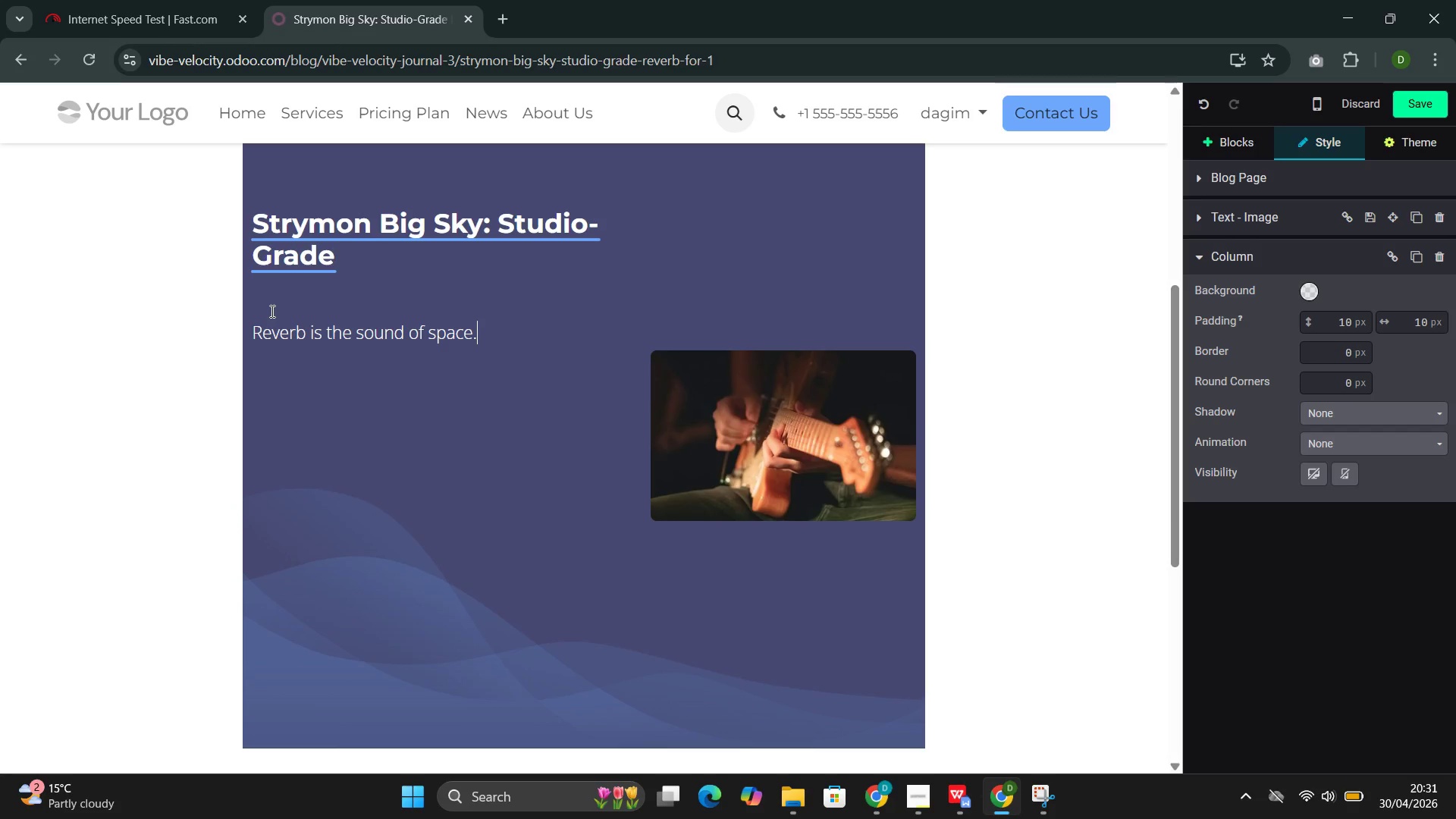 
wait(11.39)
 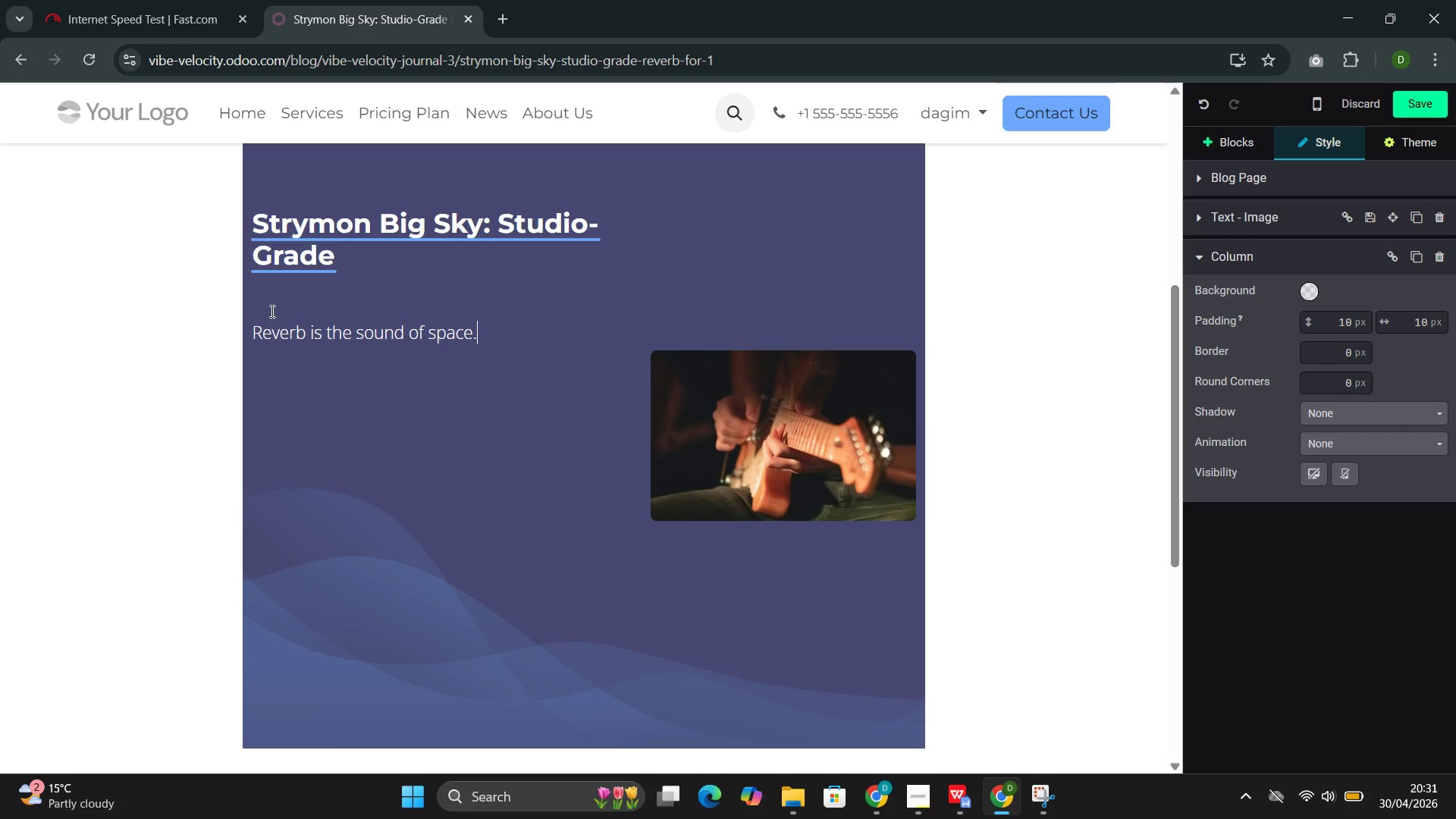 
type( It )
 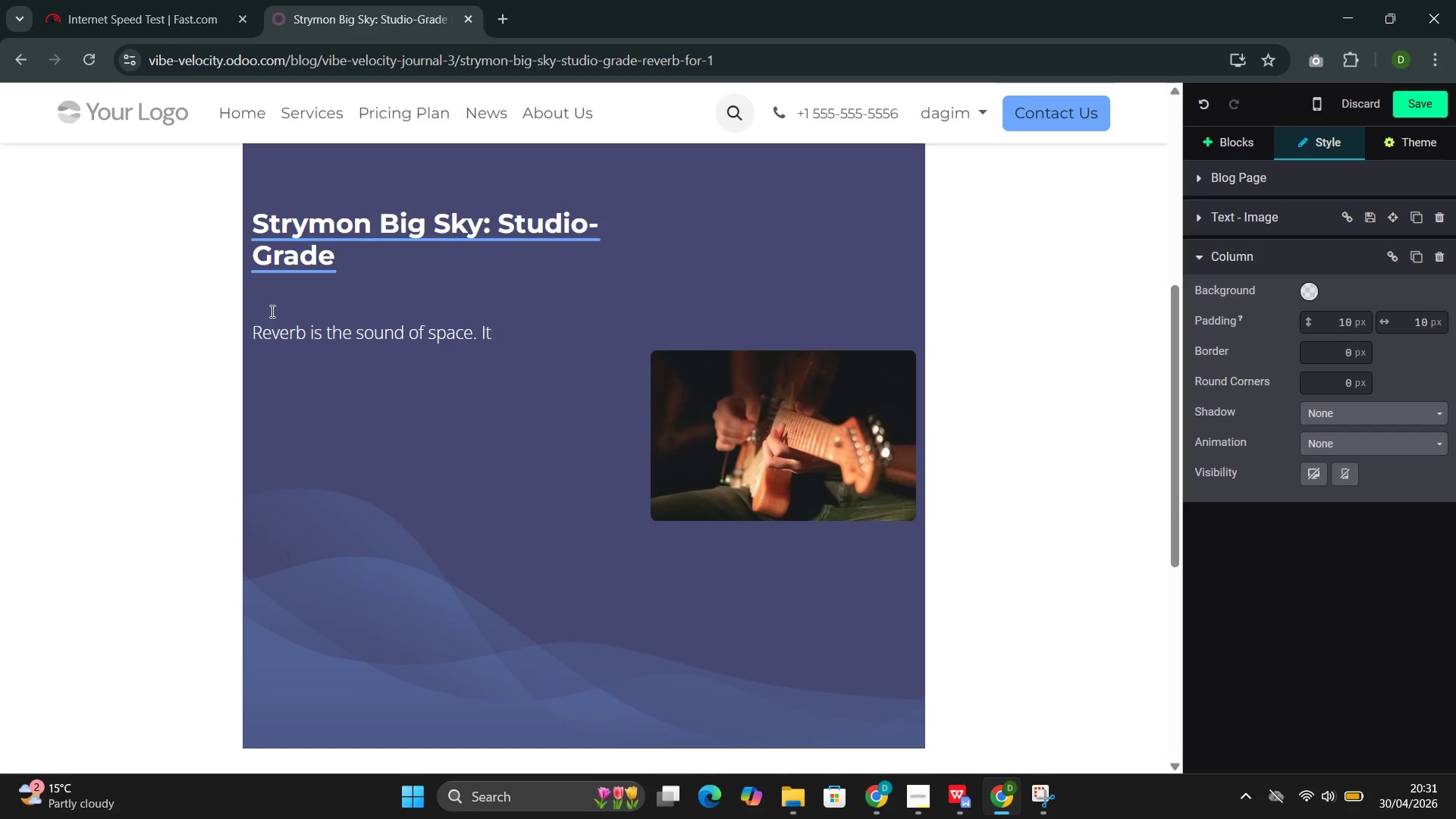 
wait(17.86)
 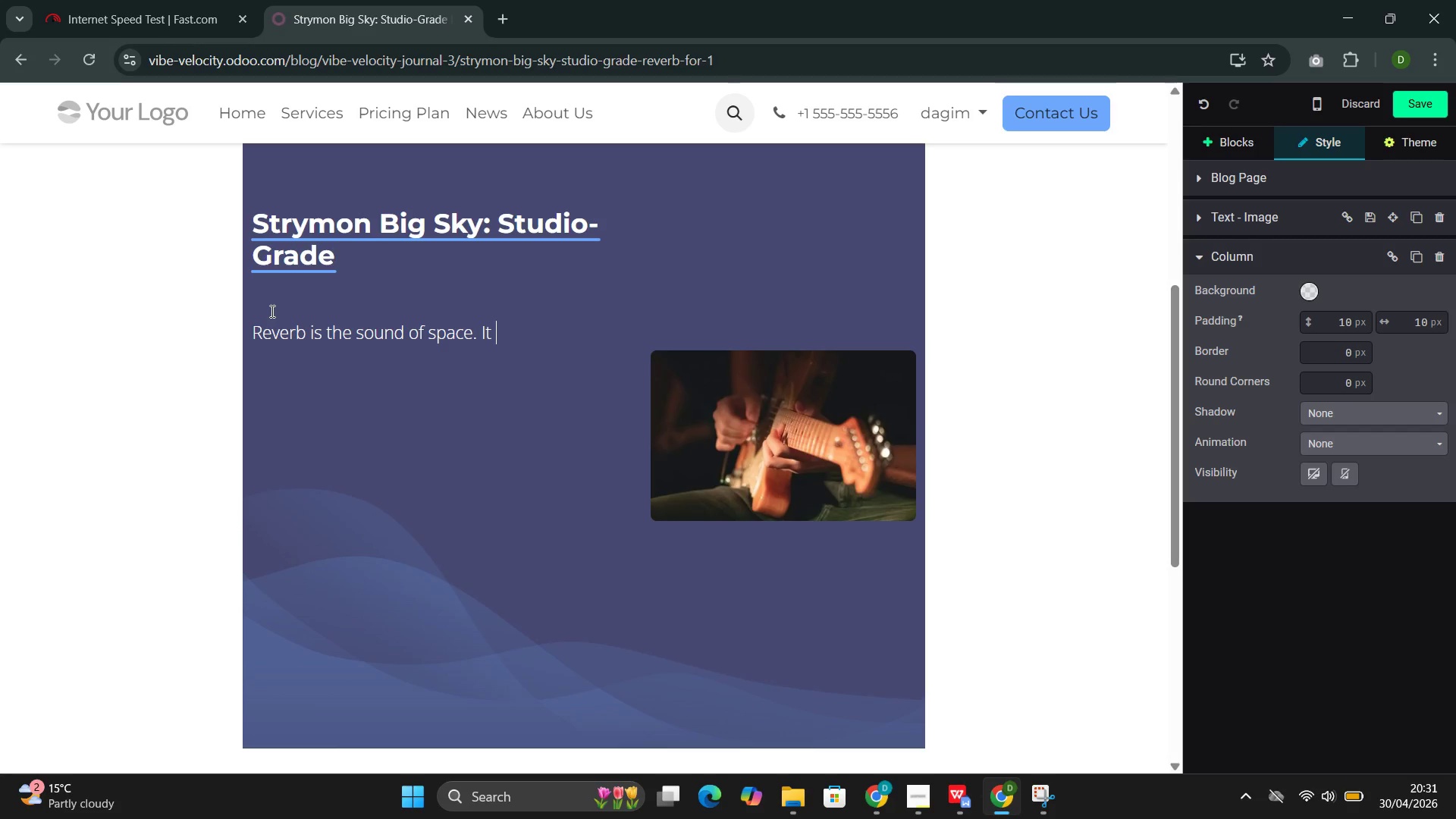 
type([laces your guitar in a room, a hall, a cathedral, or an )
 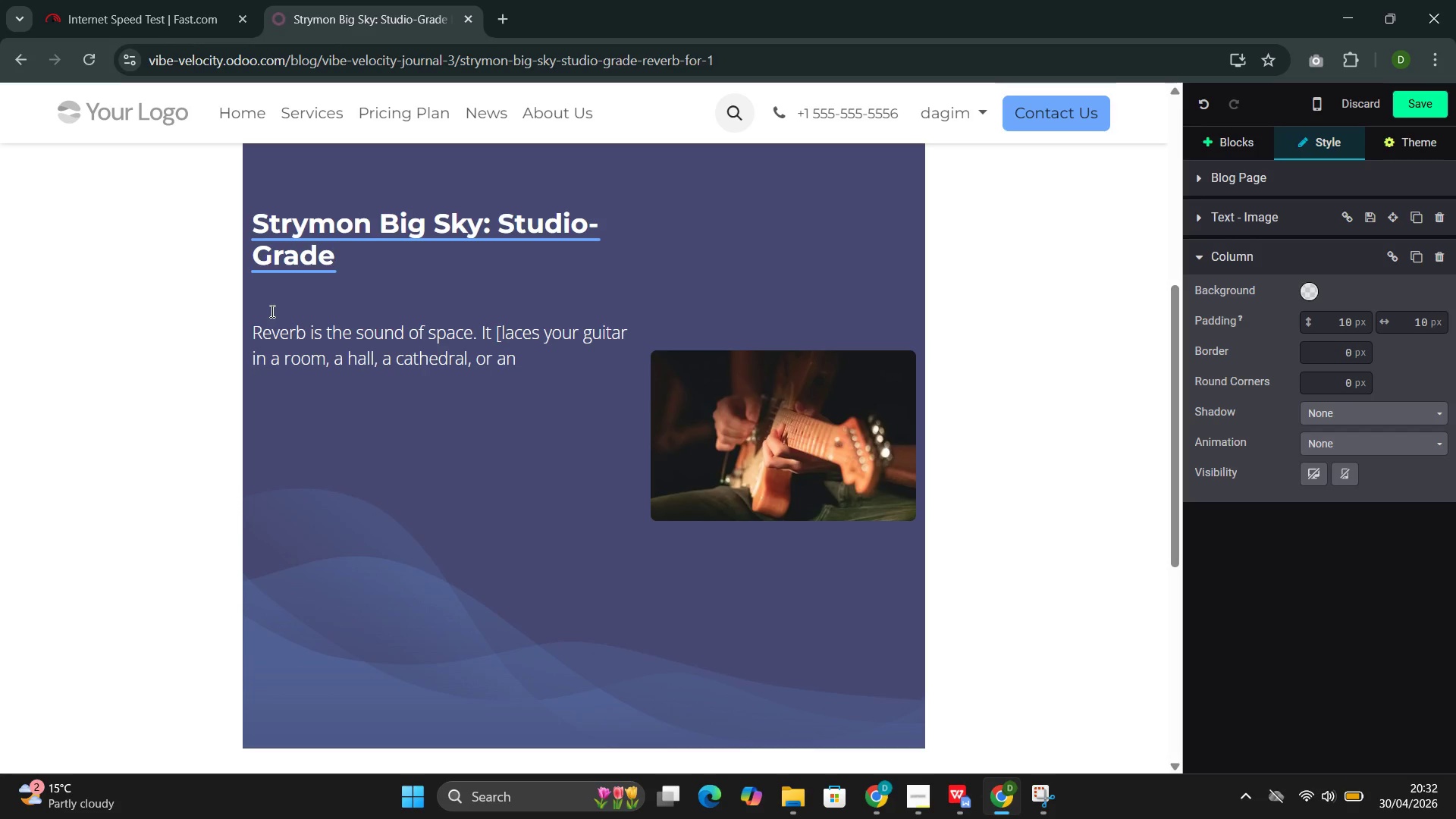 
type( )
key(Backspace)
type(ohterworldly)
 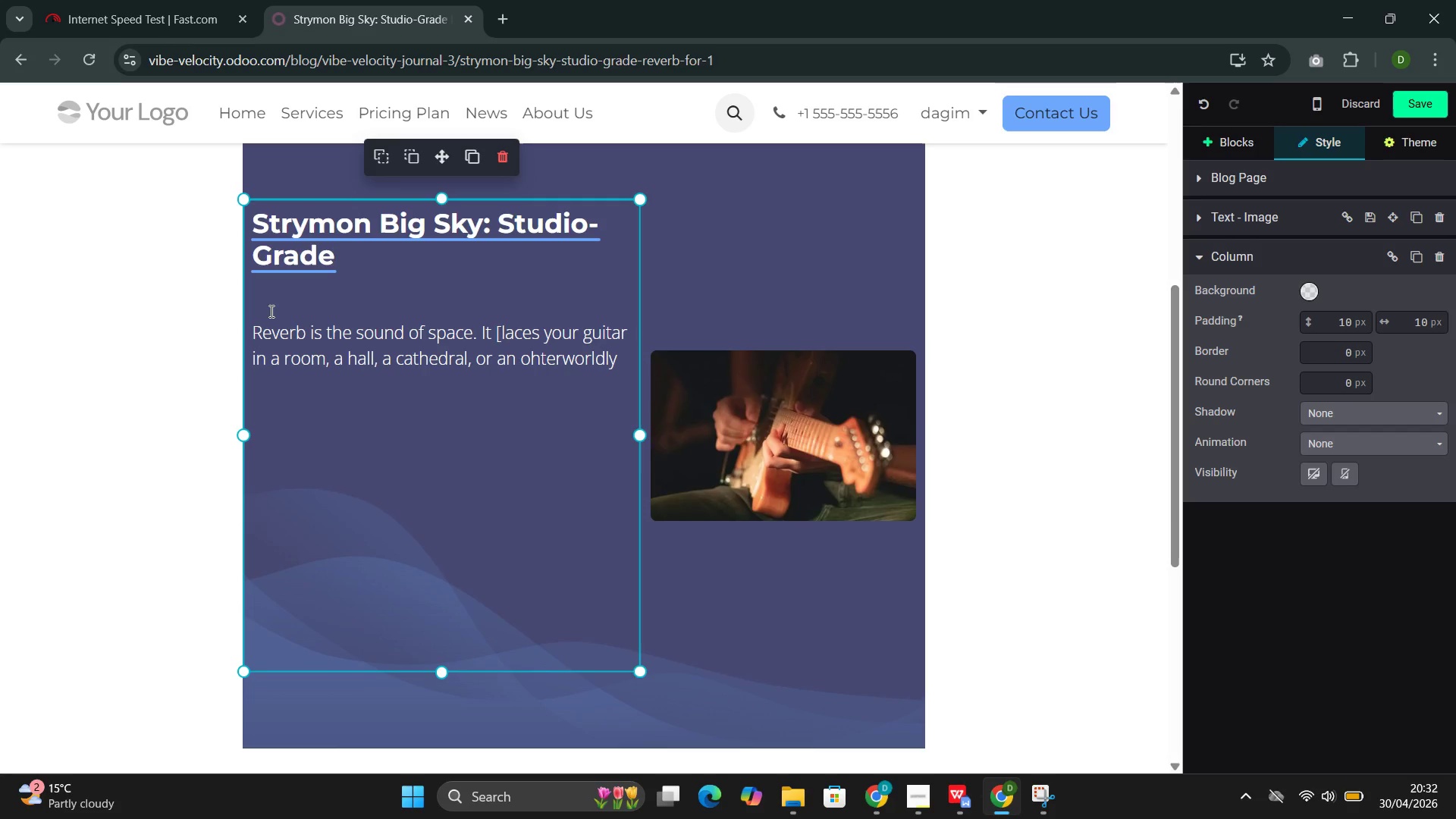 
wait(7.62)
 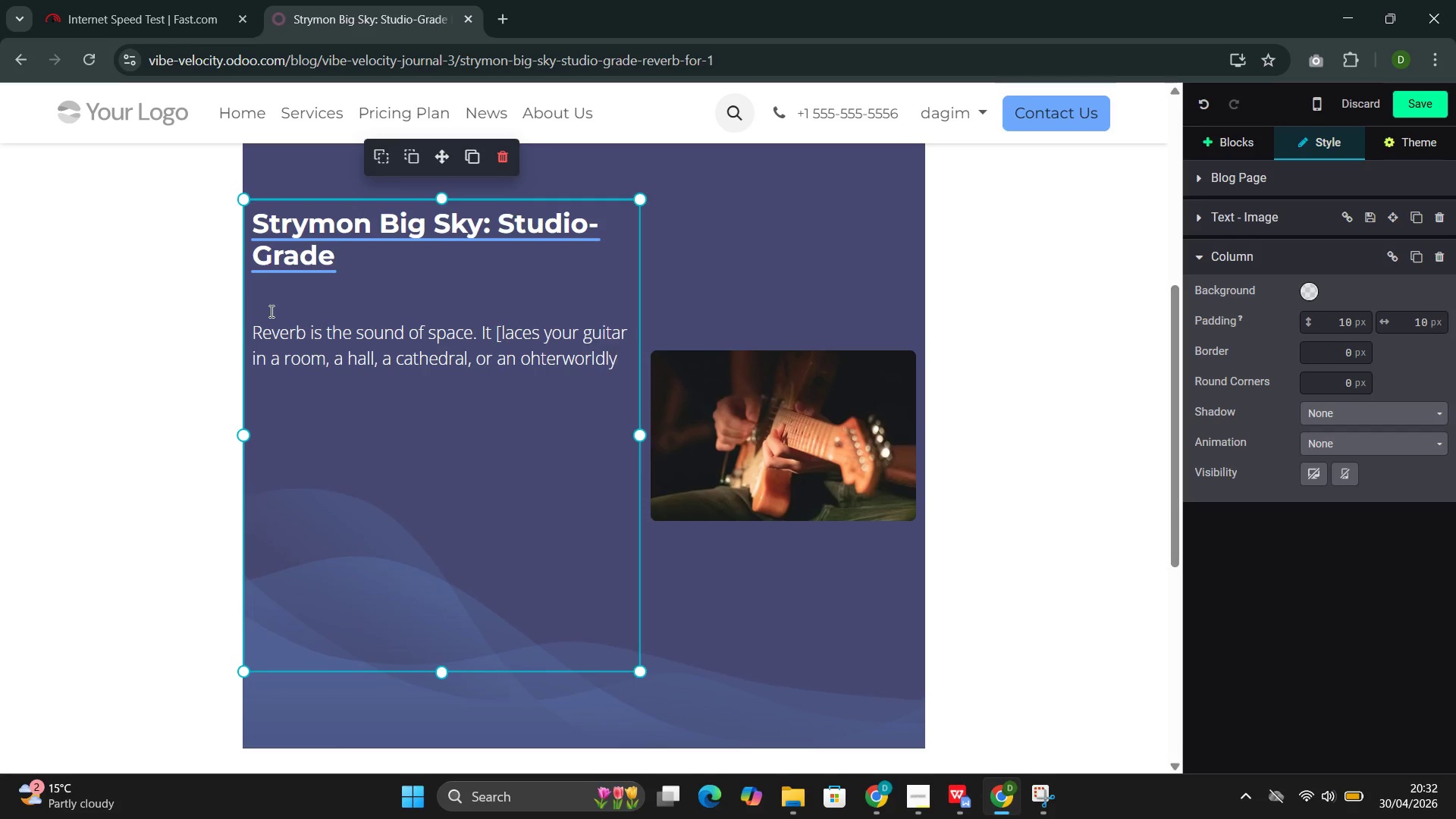 
type( environment that doesn't exist outside the pedal)
 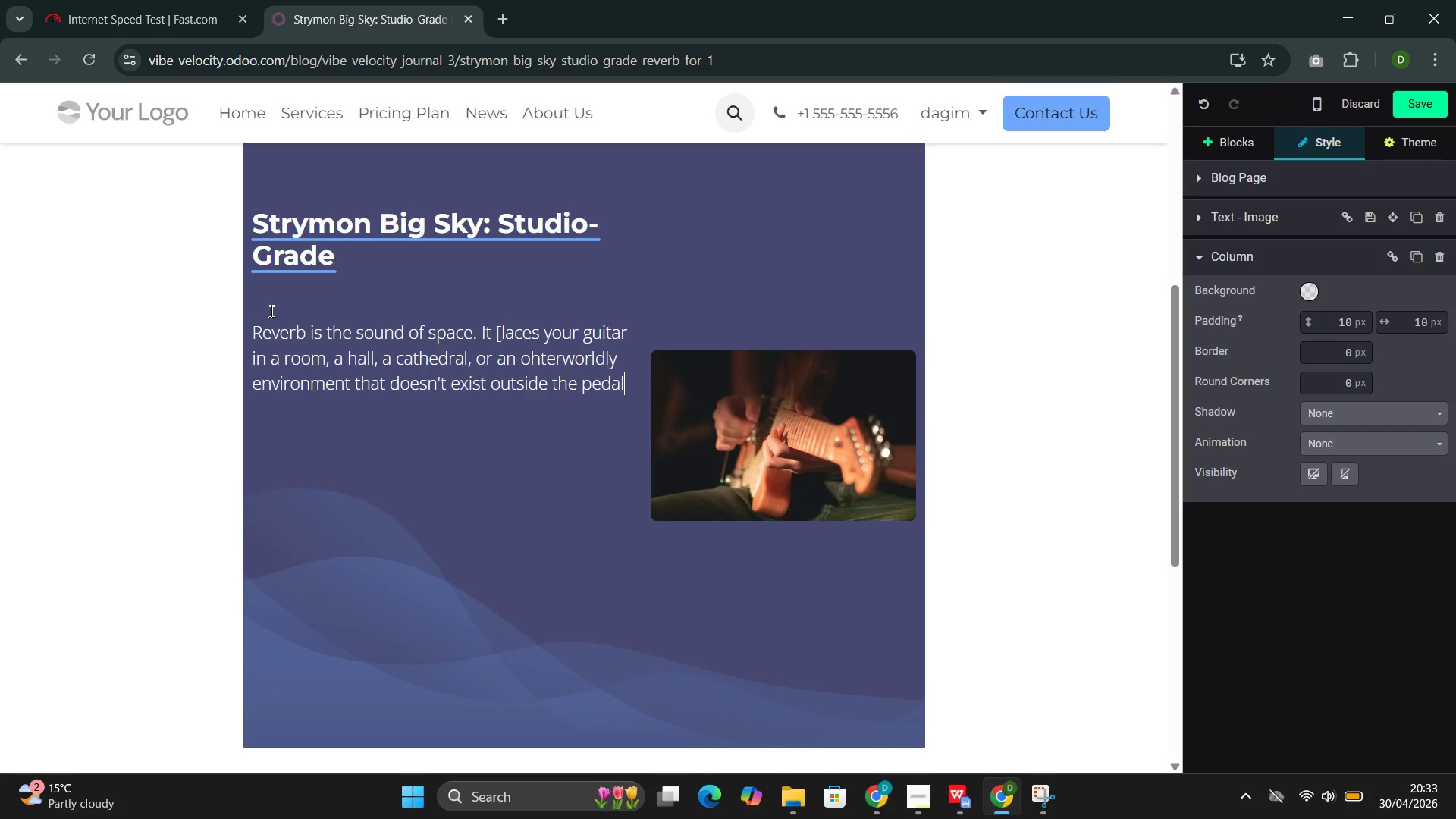 
wait(34.67)
 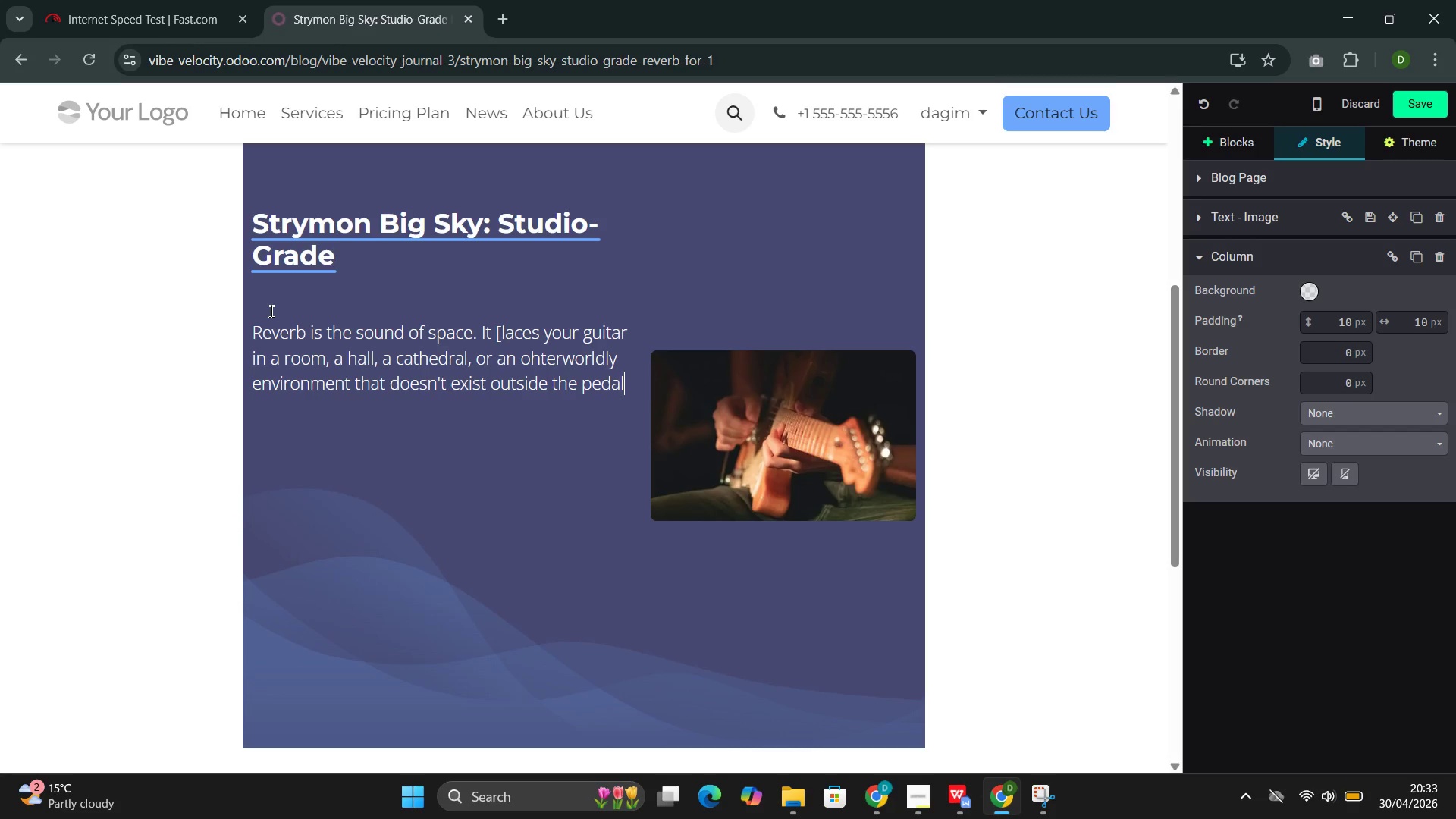 
type(. For Professional guitarists and studio engineers, reverb)
 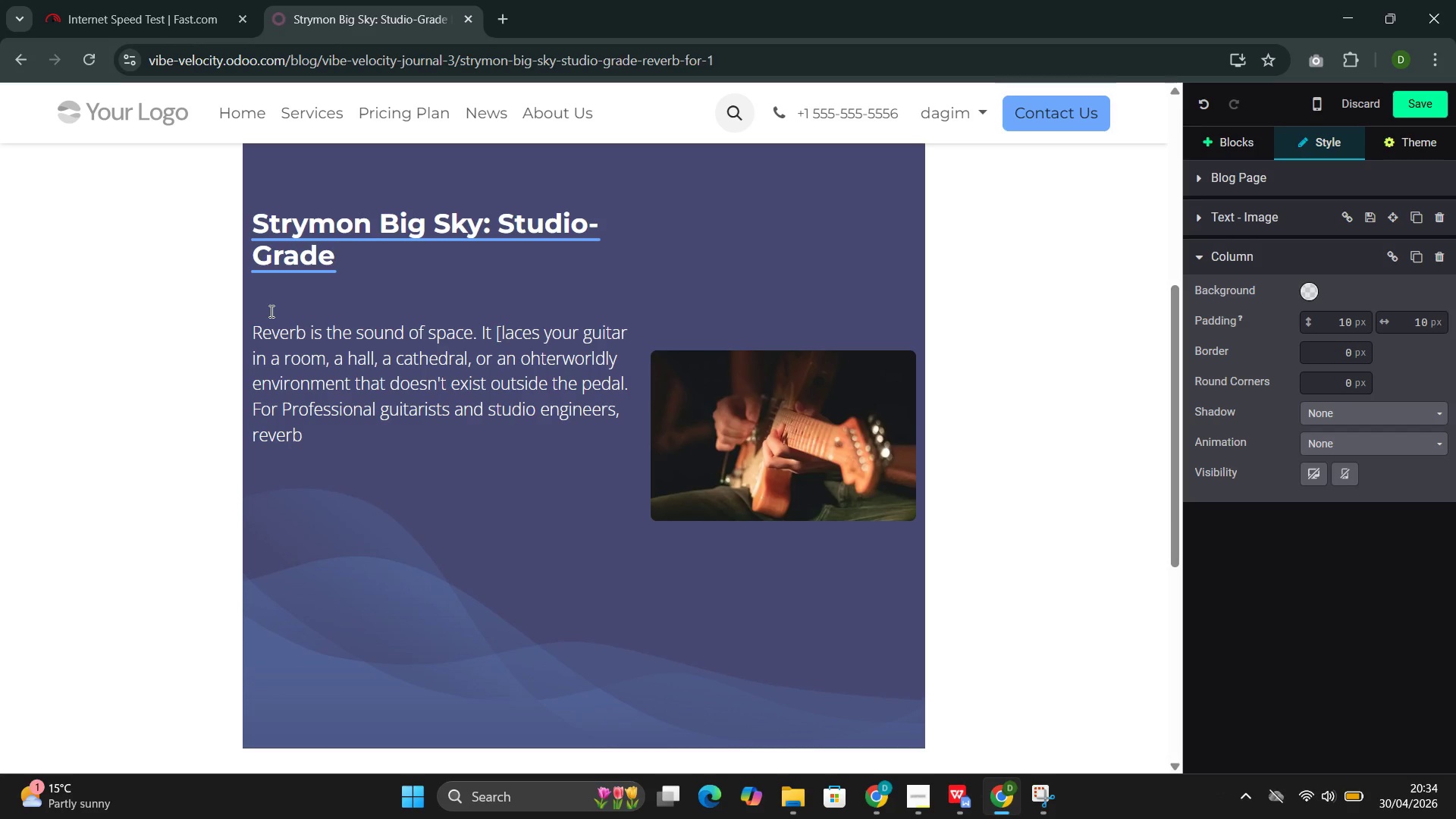 
wait(25.25)
 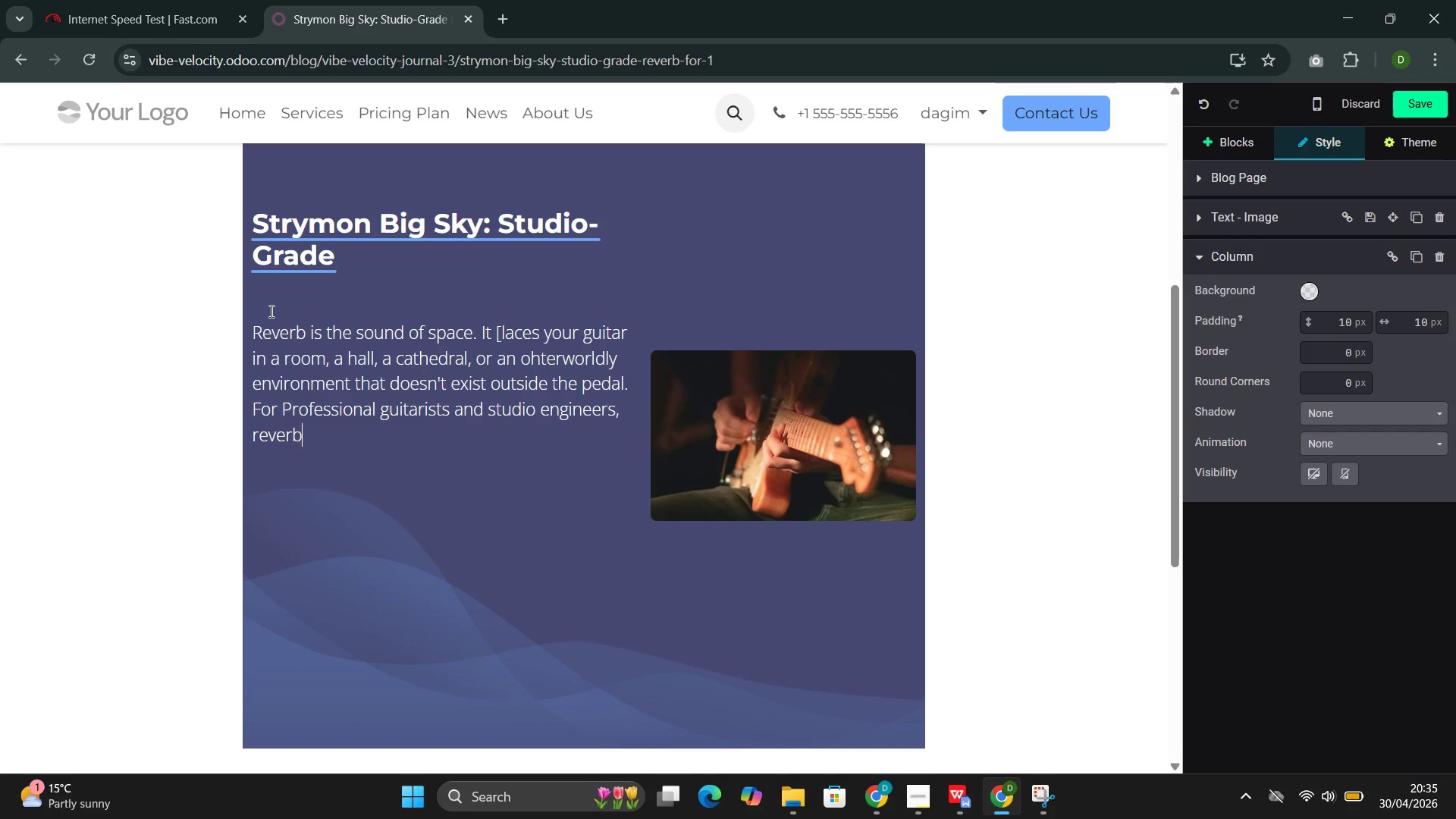 
type( is not an afterthought applied to a dry signal. It is a com)
 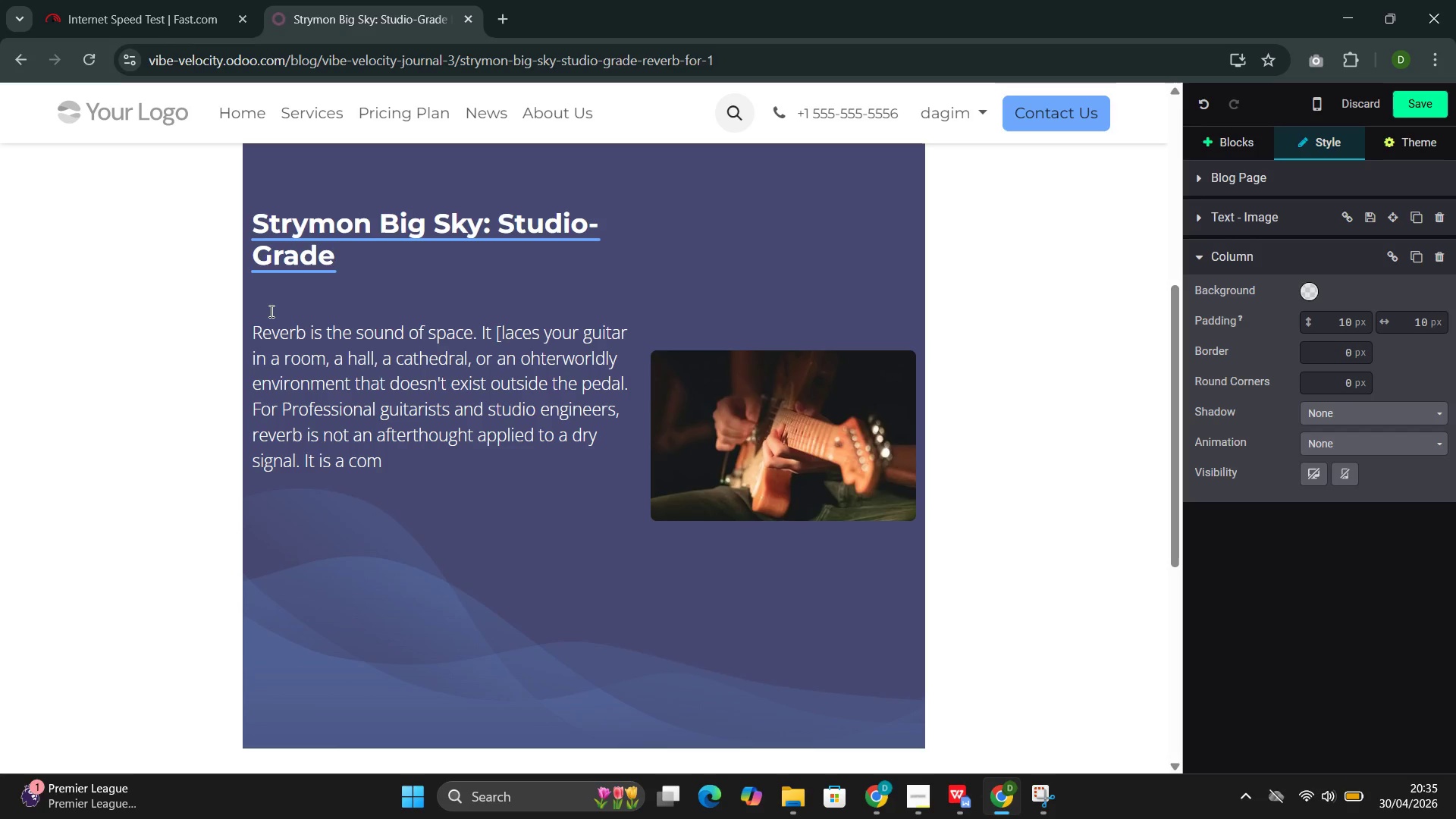 
type(positional tool,)
 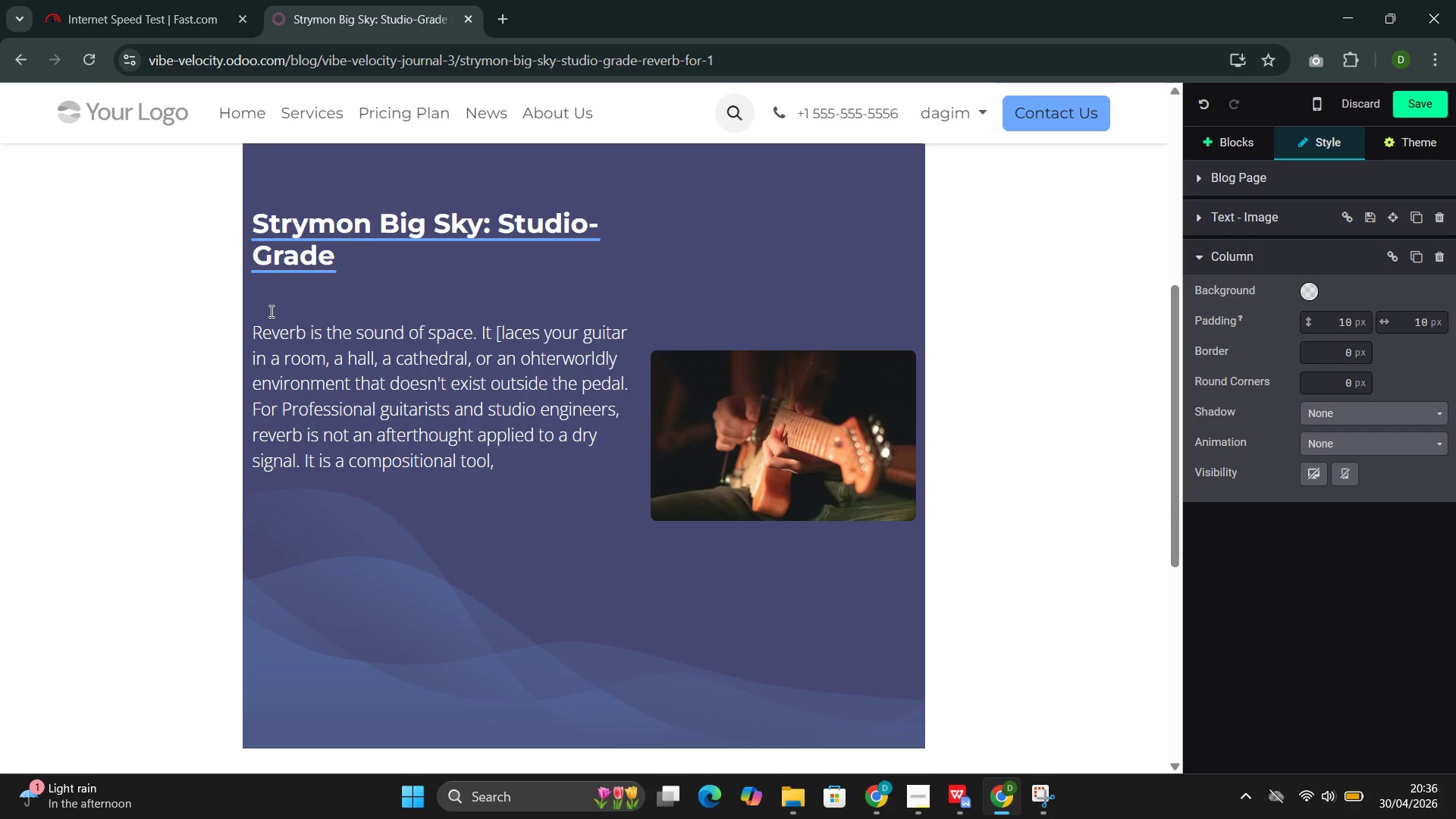 
wait(57.75)
 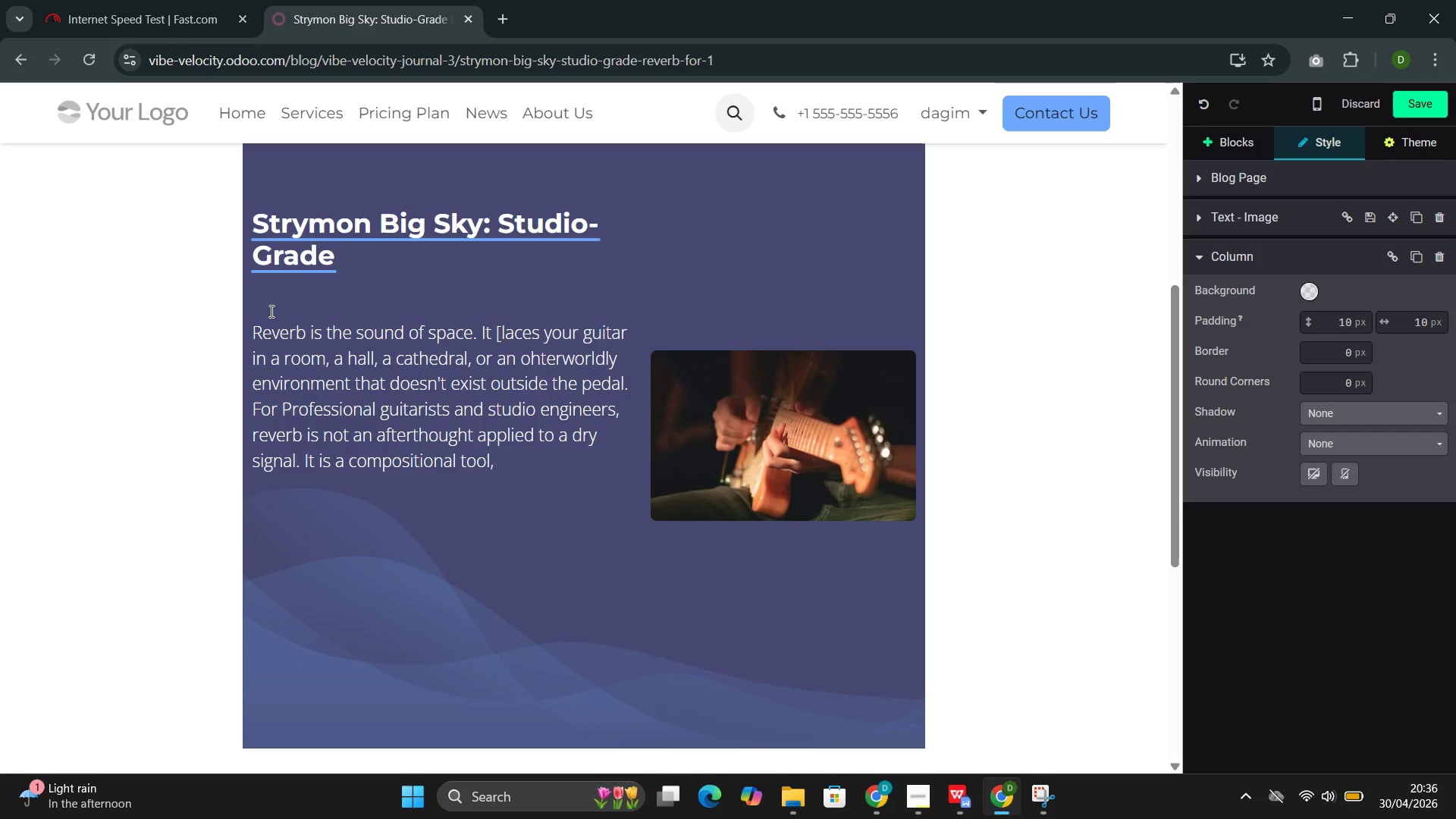 
type( a texture )
key(Backspace)
type(, and sometimes the defining element of a sound.)
 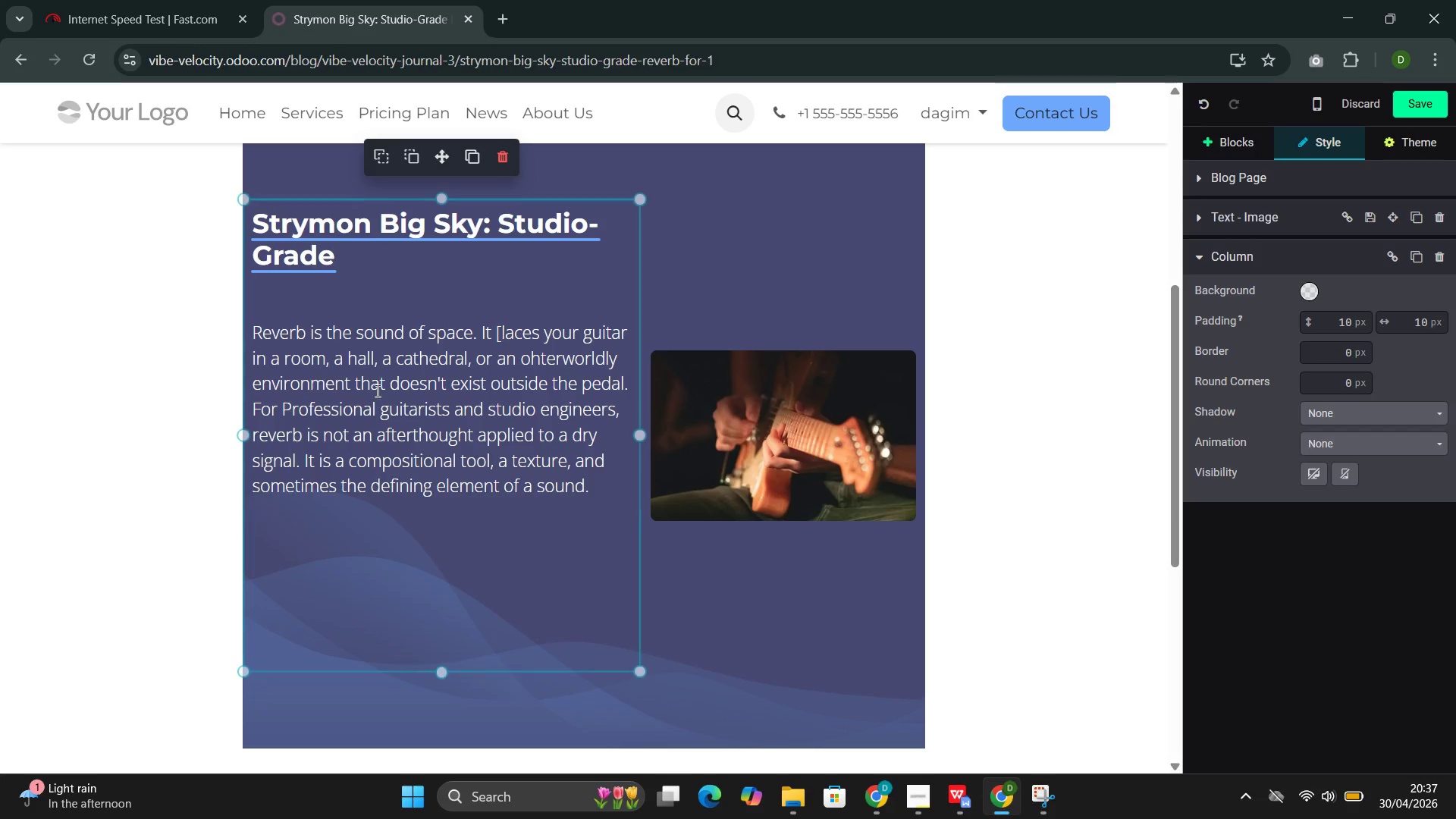 
wait(5.5)
 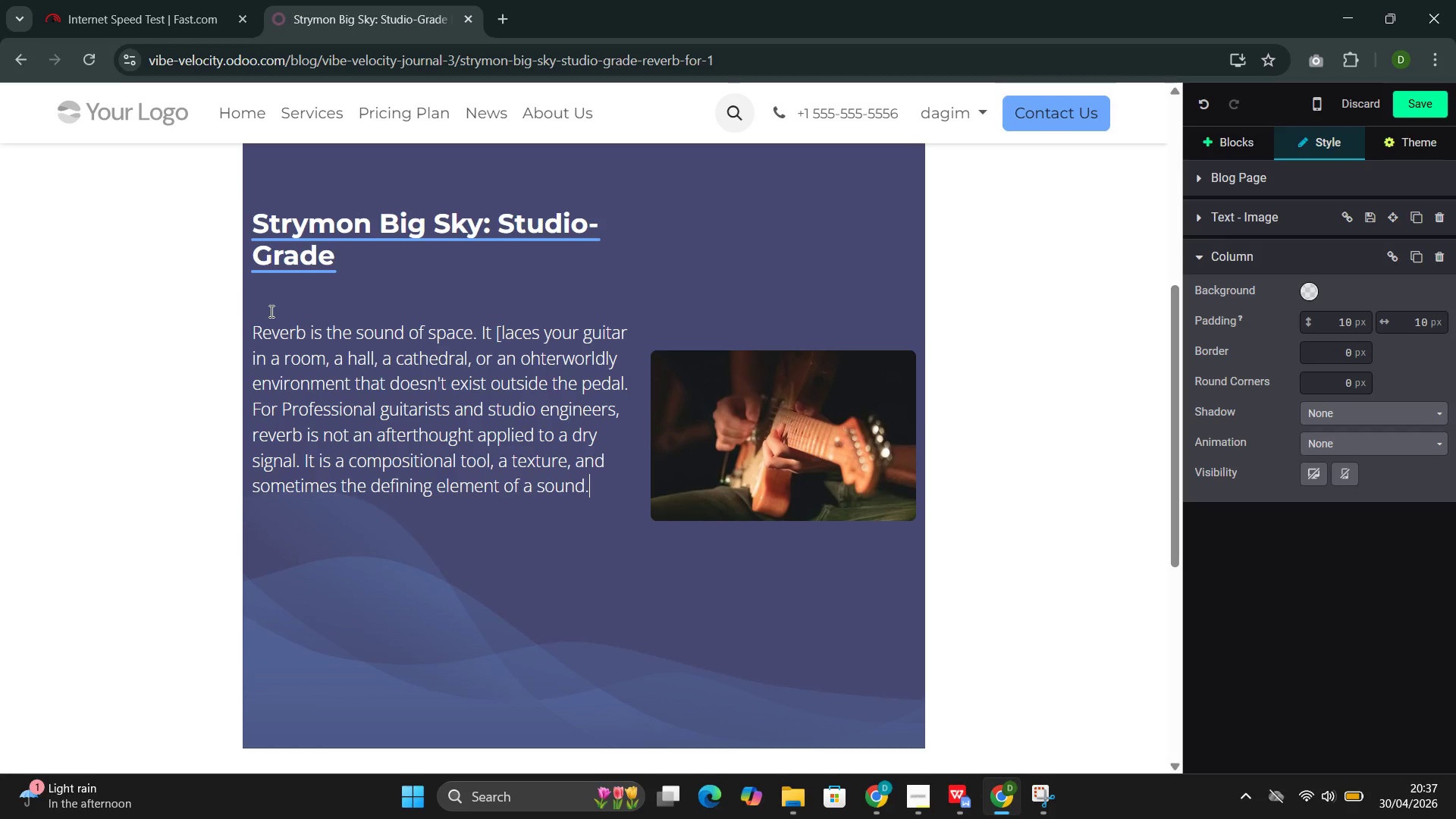 
left_click_drag(start_coordinate=[442, 672], to_coordinate=[452, 561])
 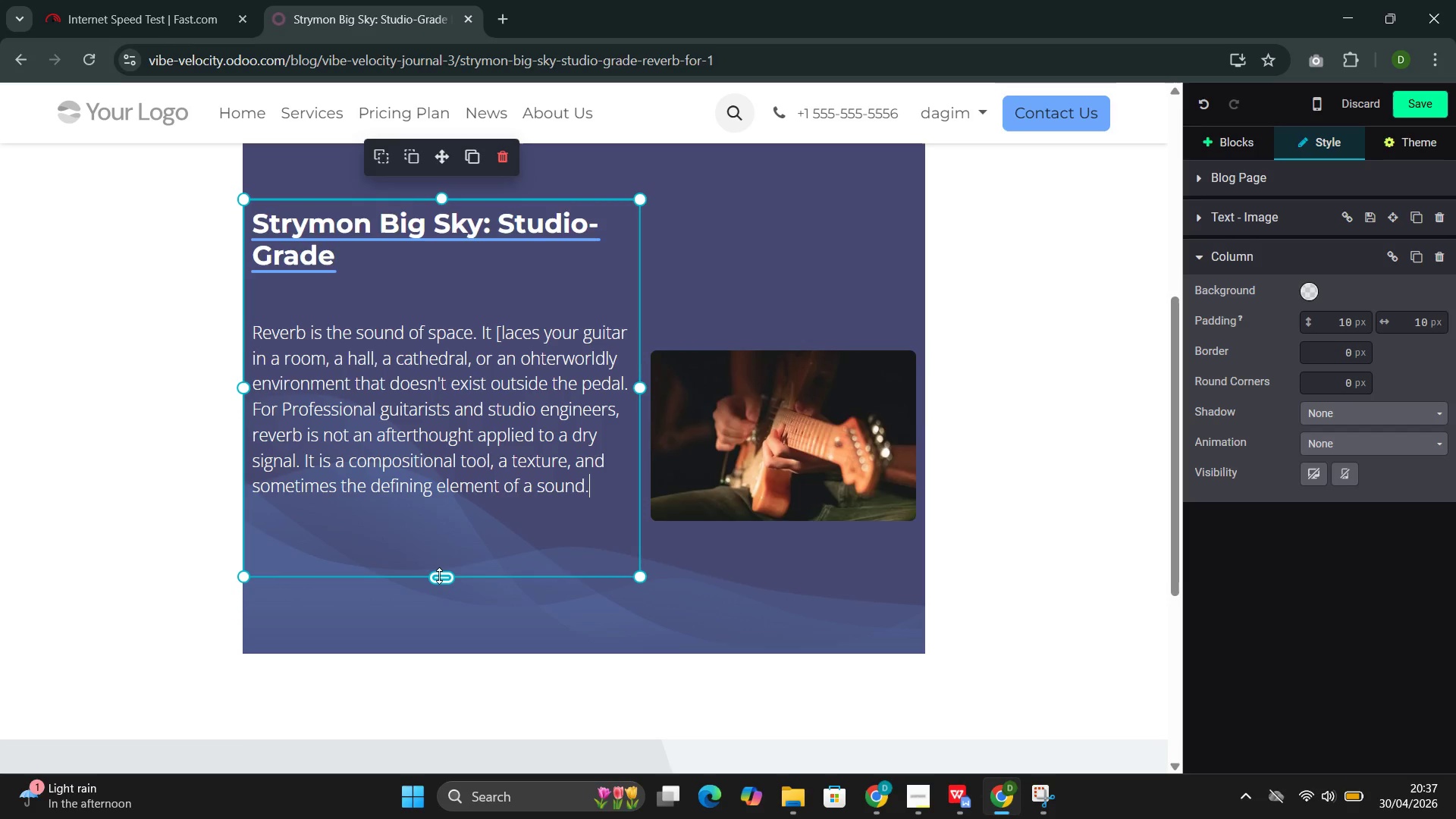 
left_click_drag(start_coordinate=[439, 576], to_coordinate=[444, 539])
 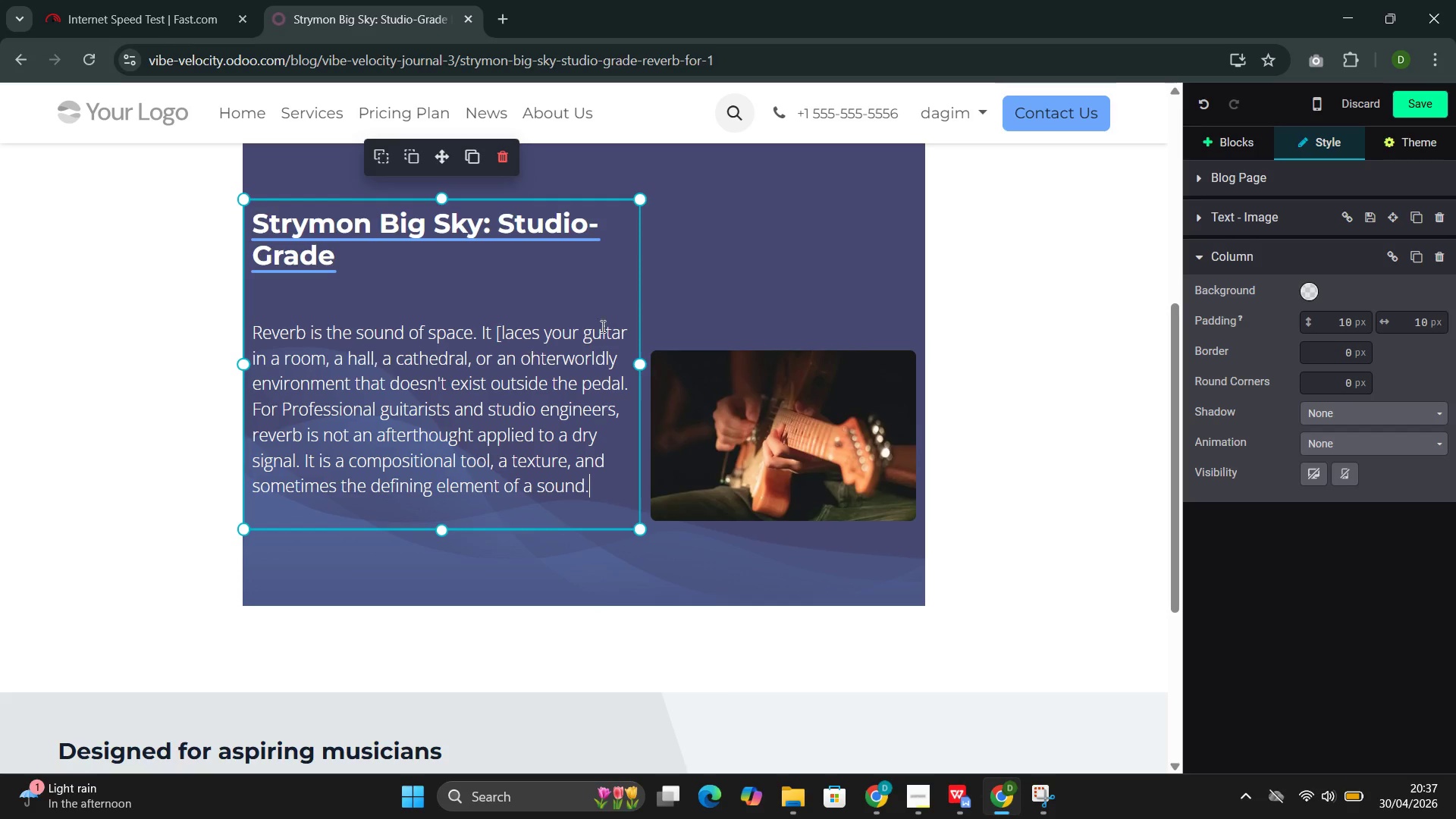 
left_click([716, 264])
 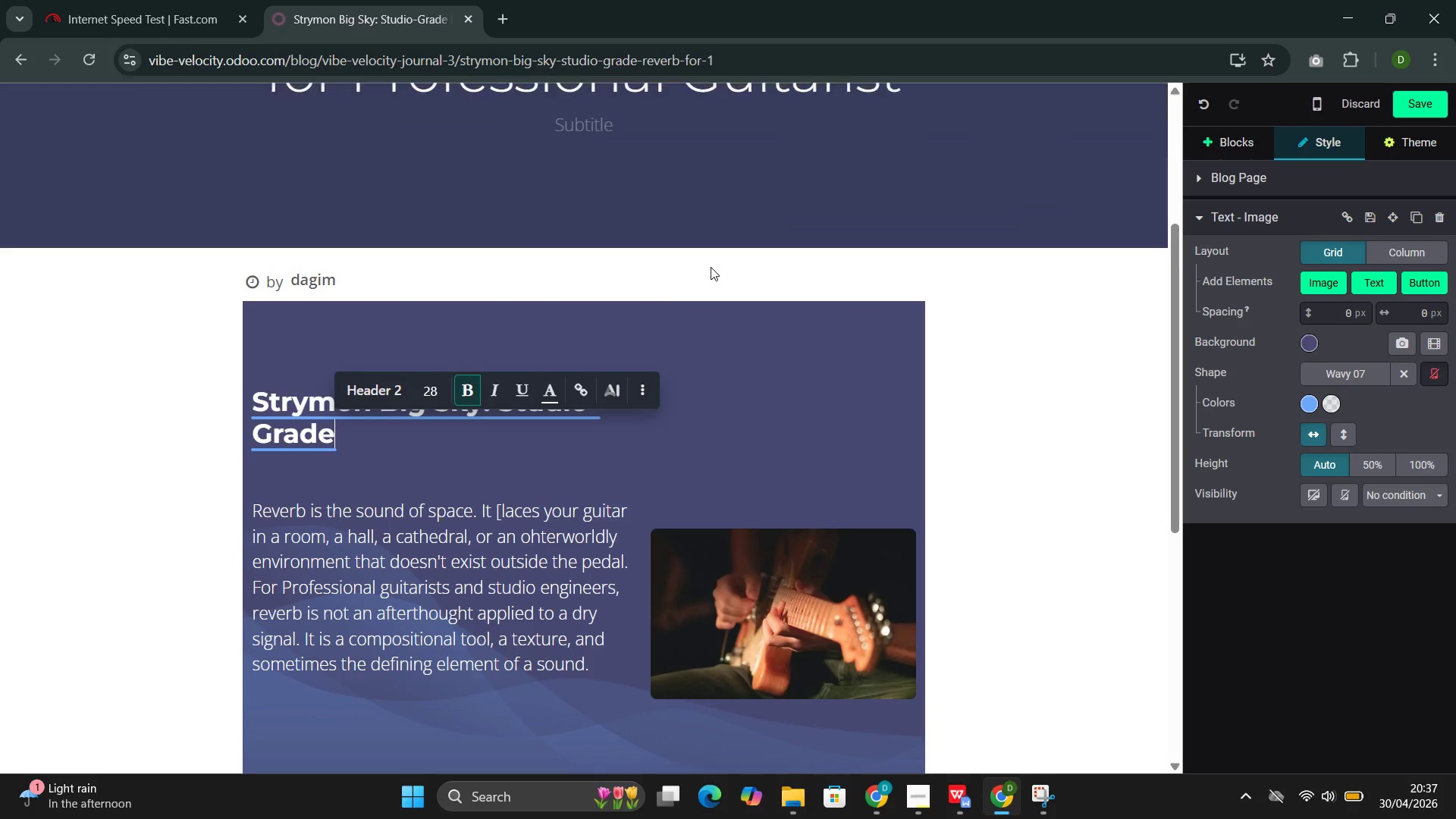 
left_click([536, 307])
 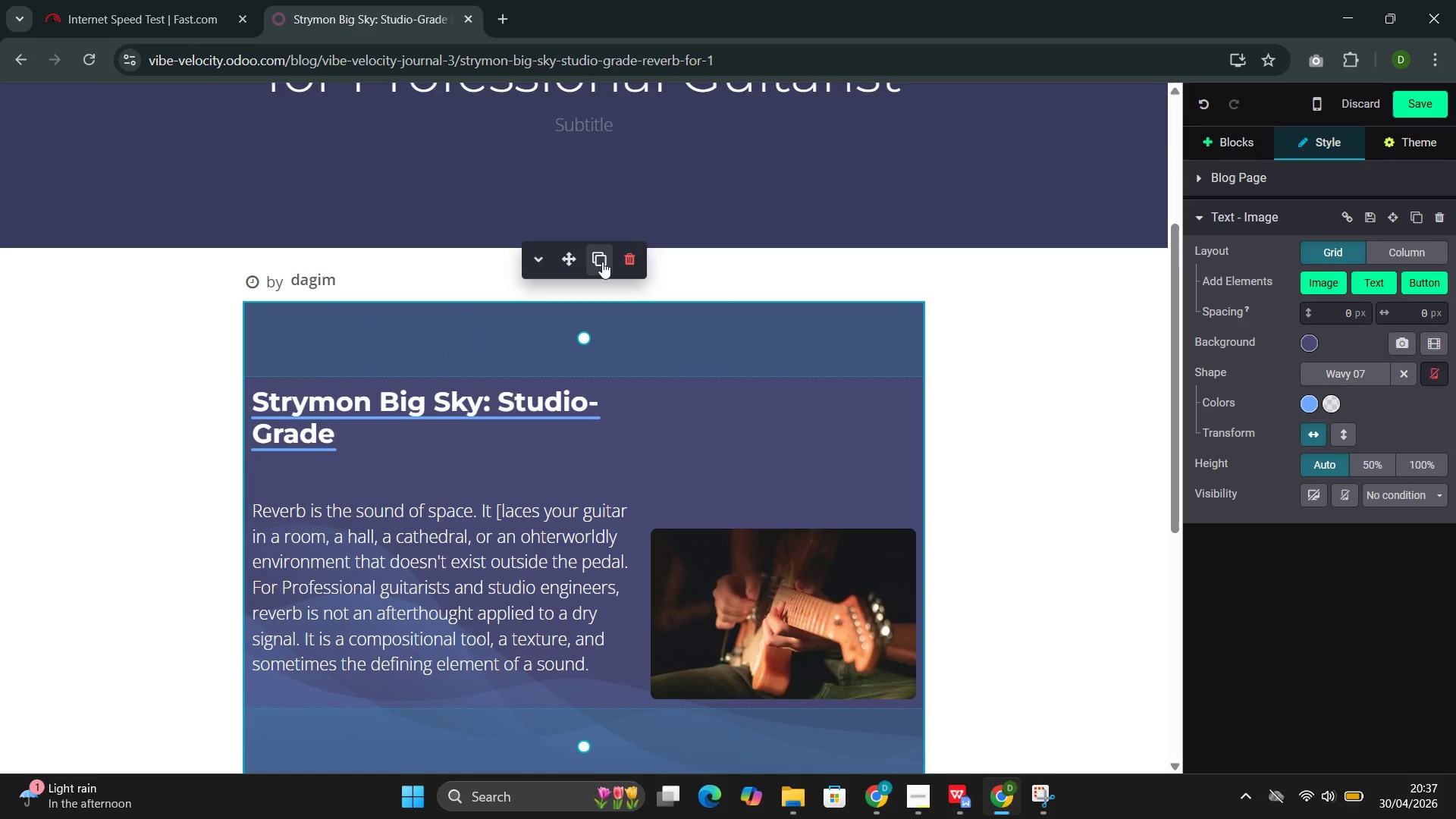 
left_click([602, 262])
 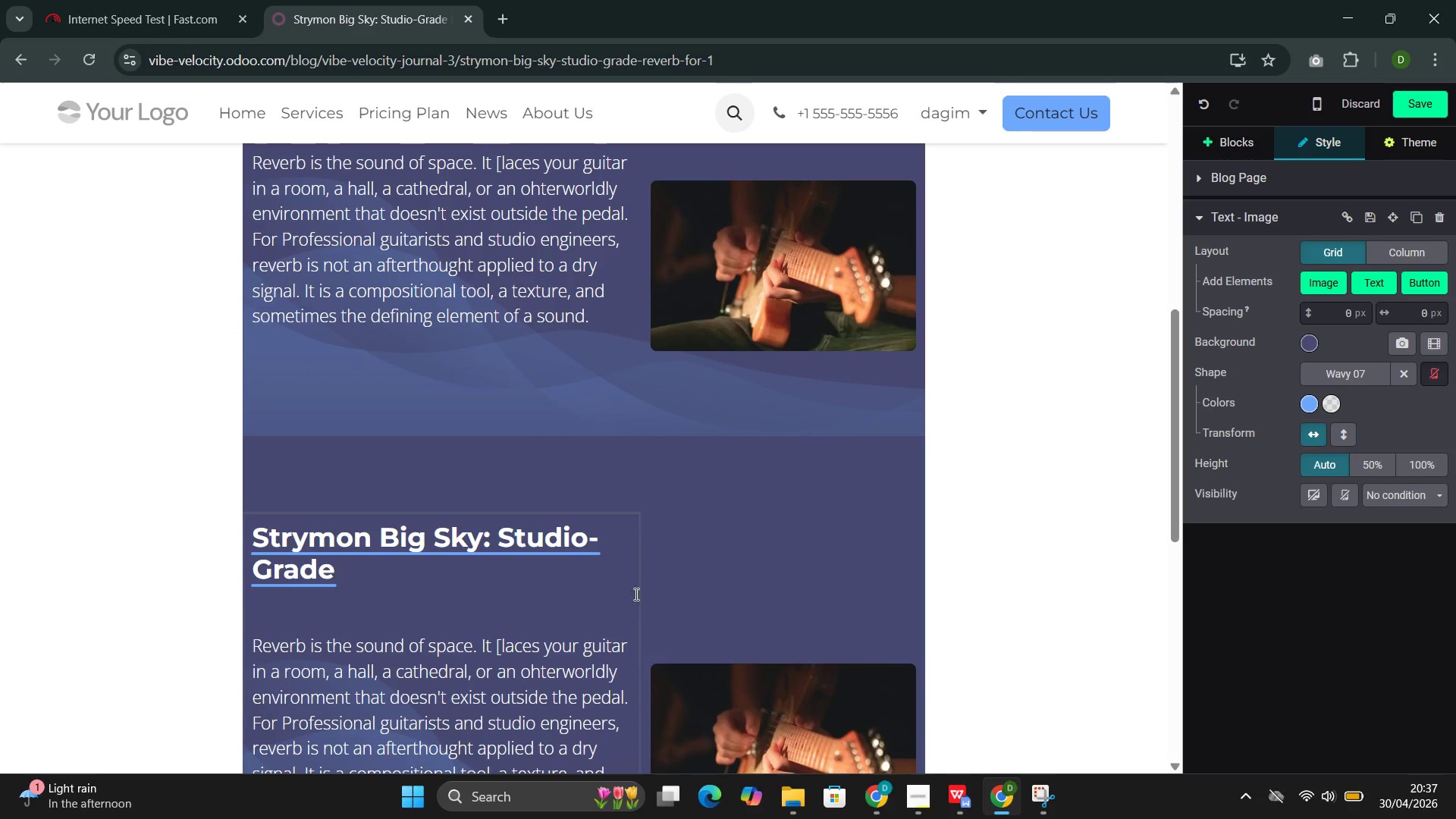 
left_click([688, 710])
 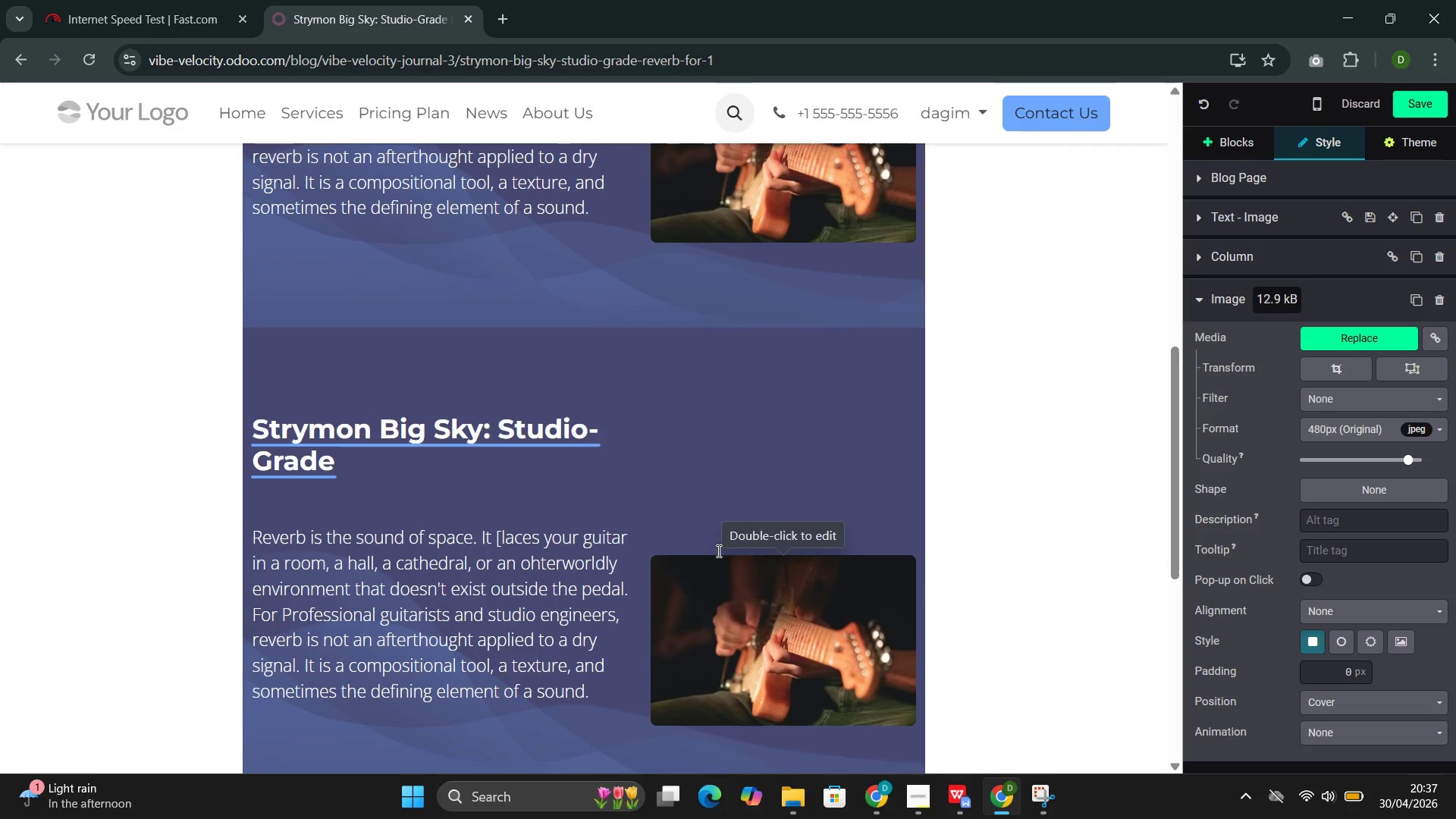 
left_click([736, 614])
 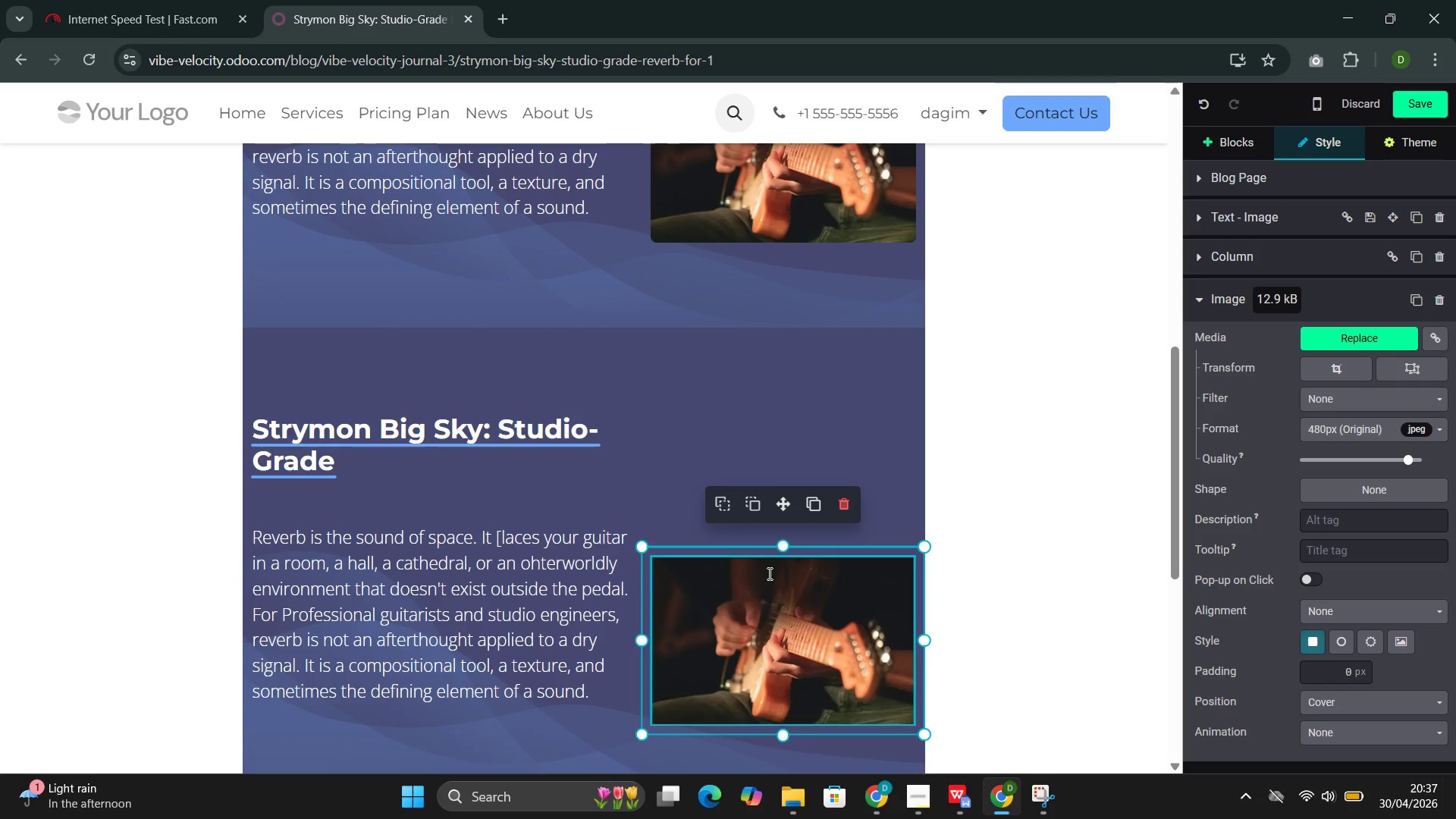 
wait(5.59)
 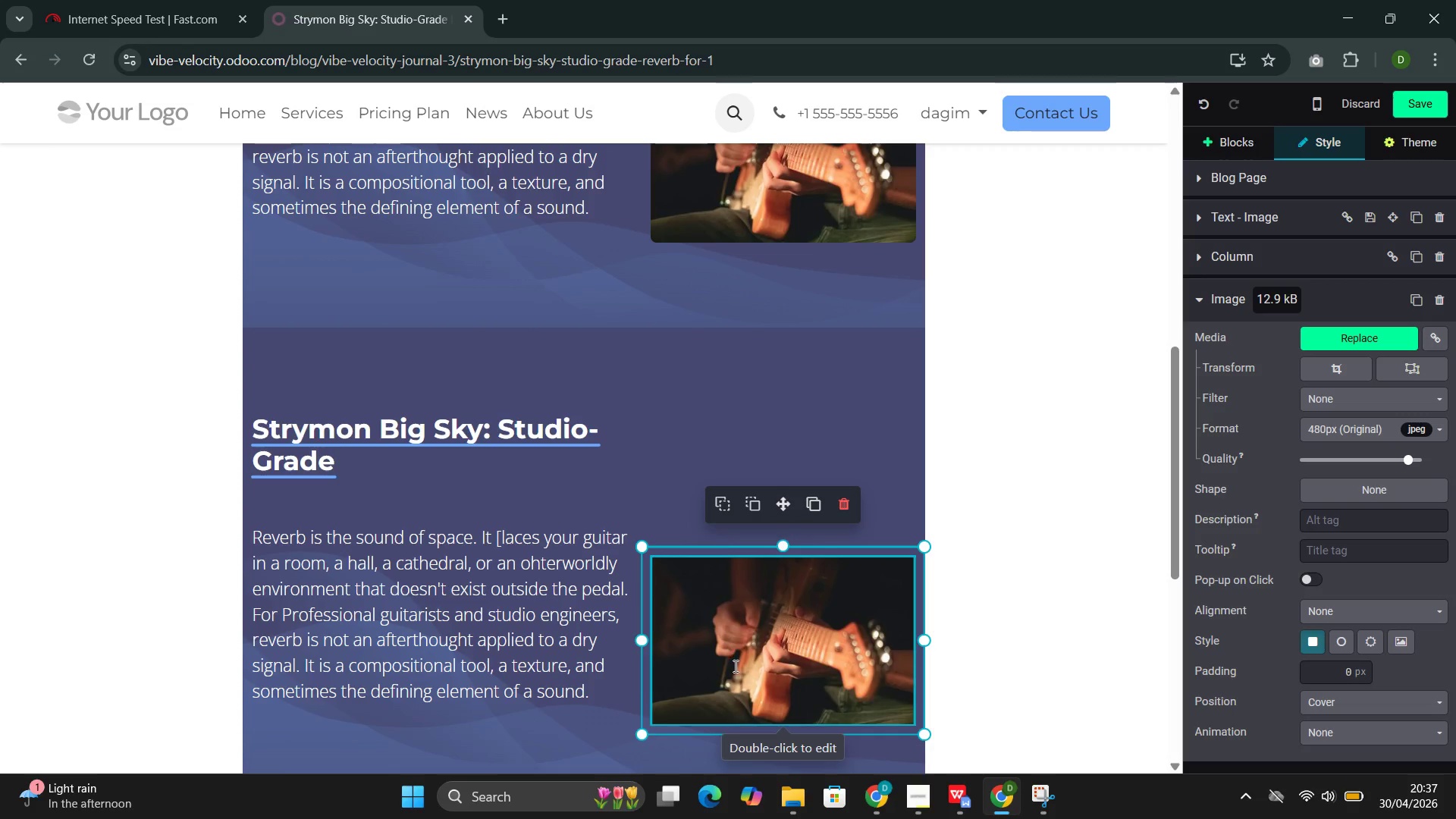 
left_click([756, 604])
 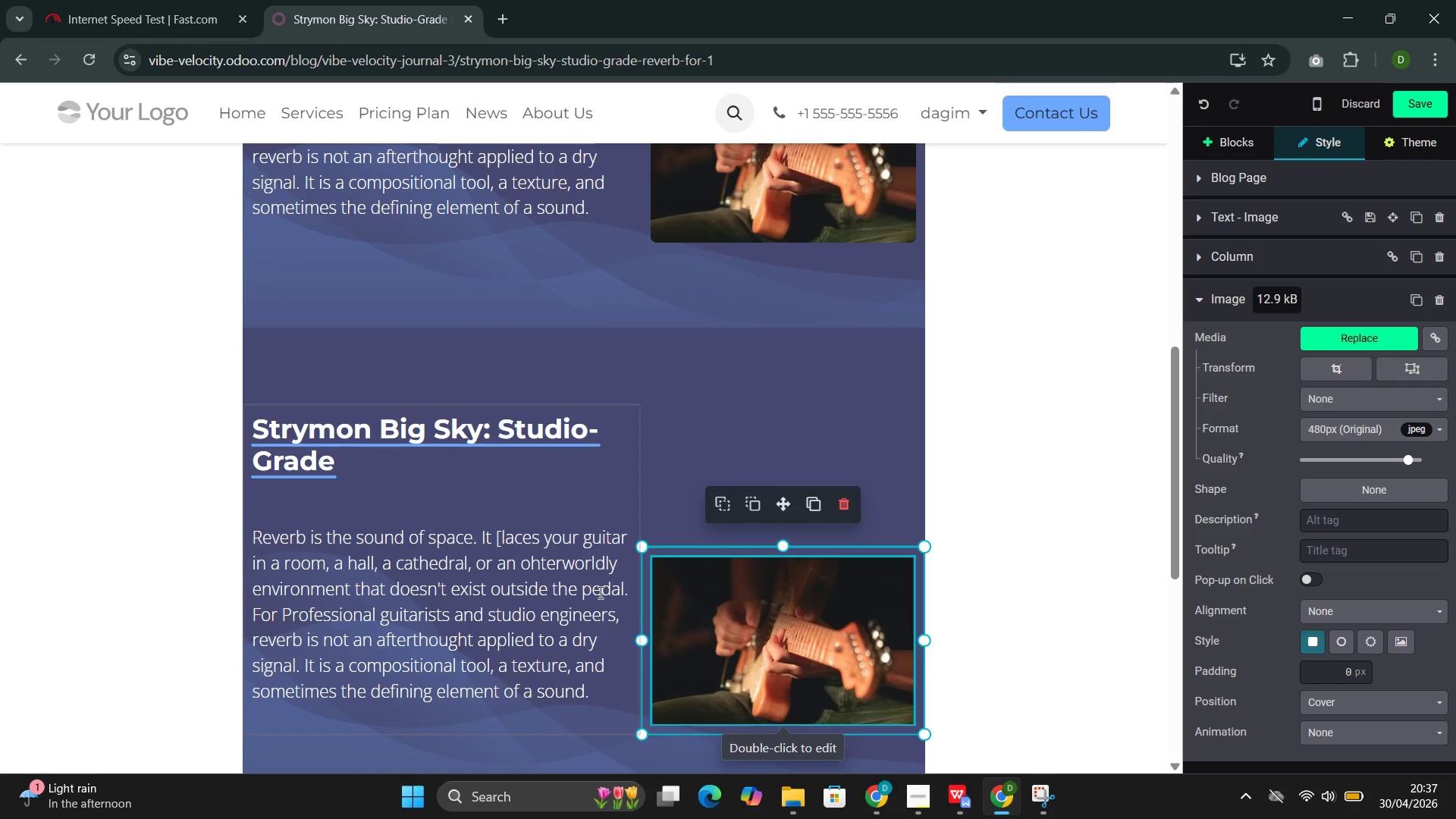 
left_click([602, 510])
 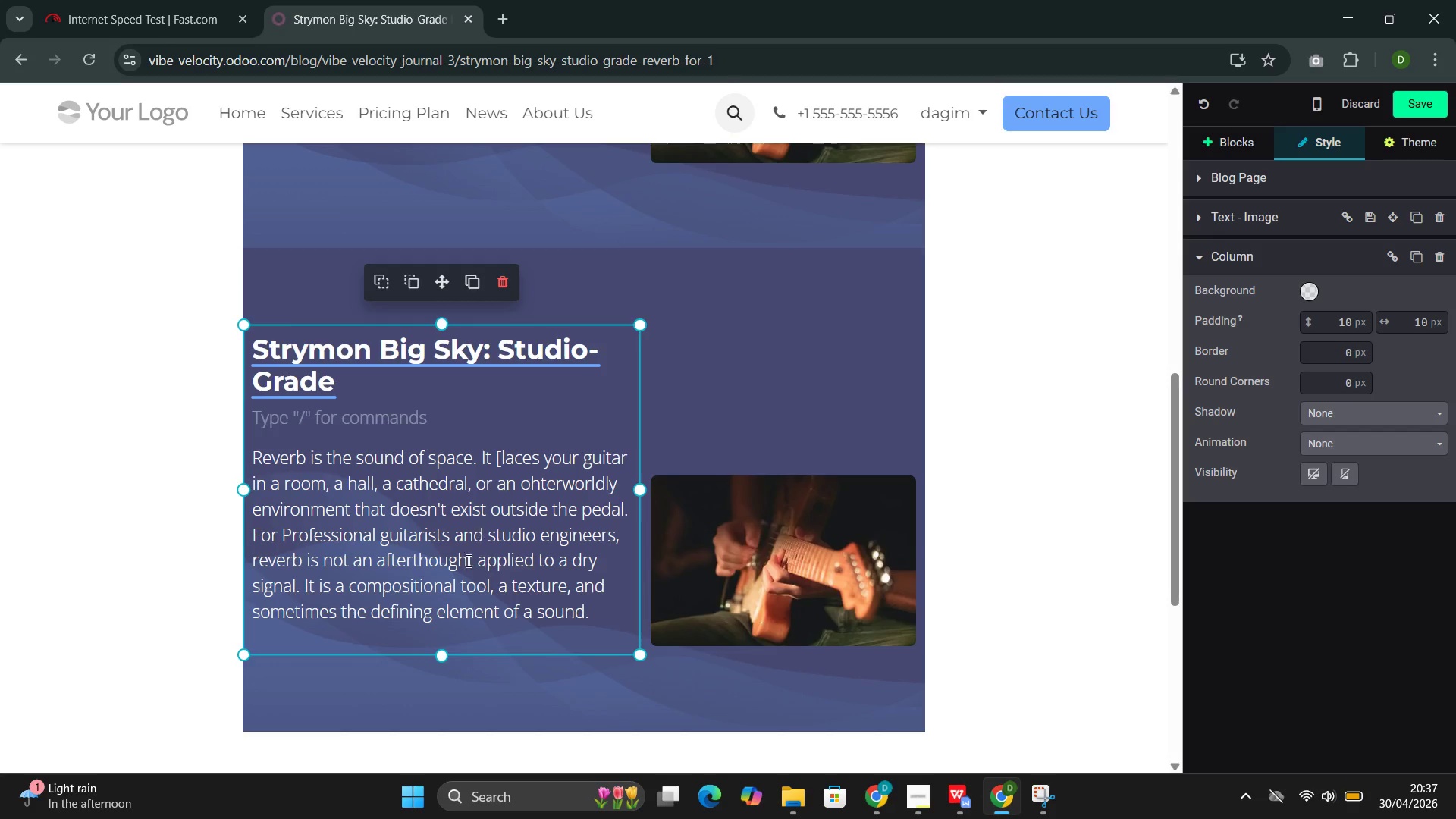 
left_click_drag(start_coordinate=[441, 654], to_coordinate=[450, 451])
 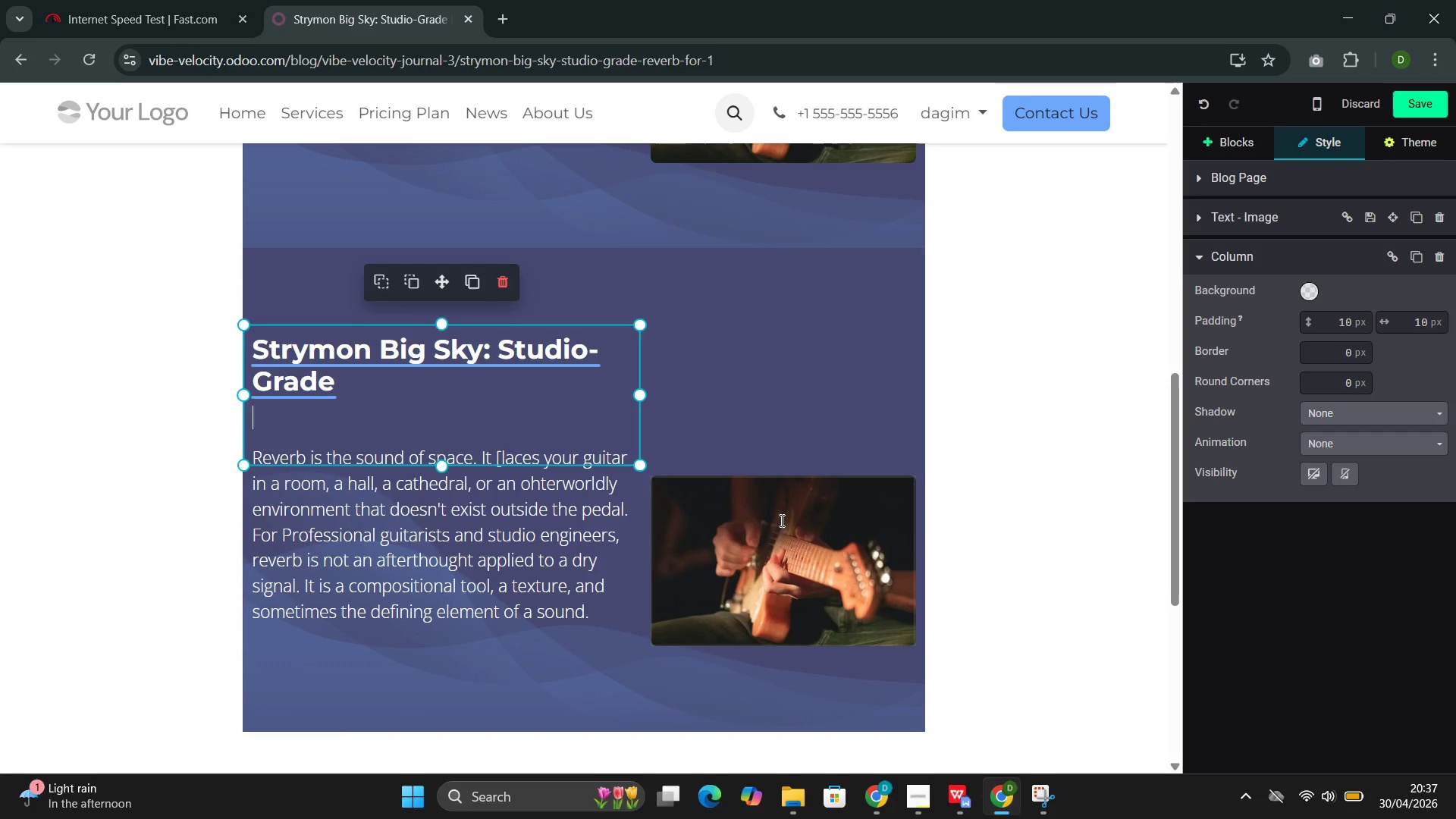 
left_click([780, 520])
 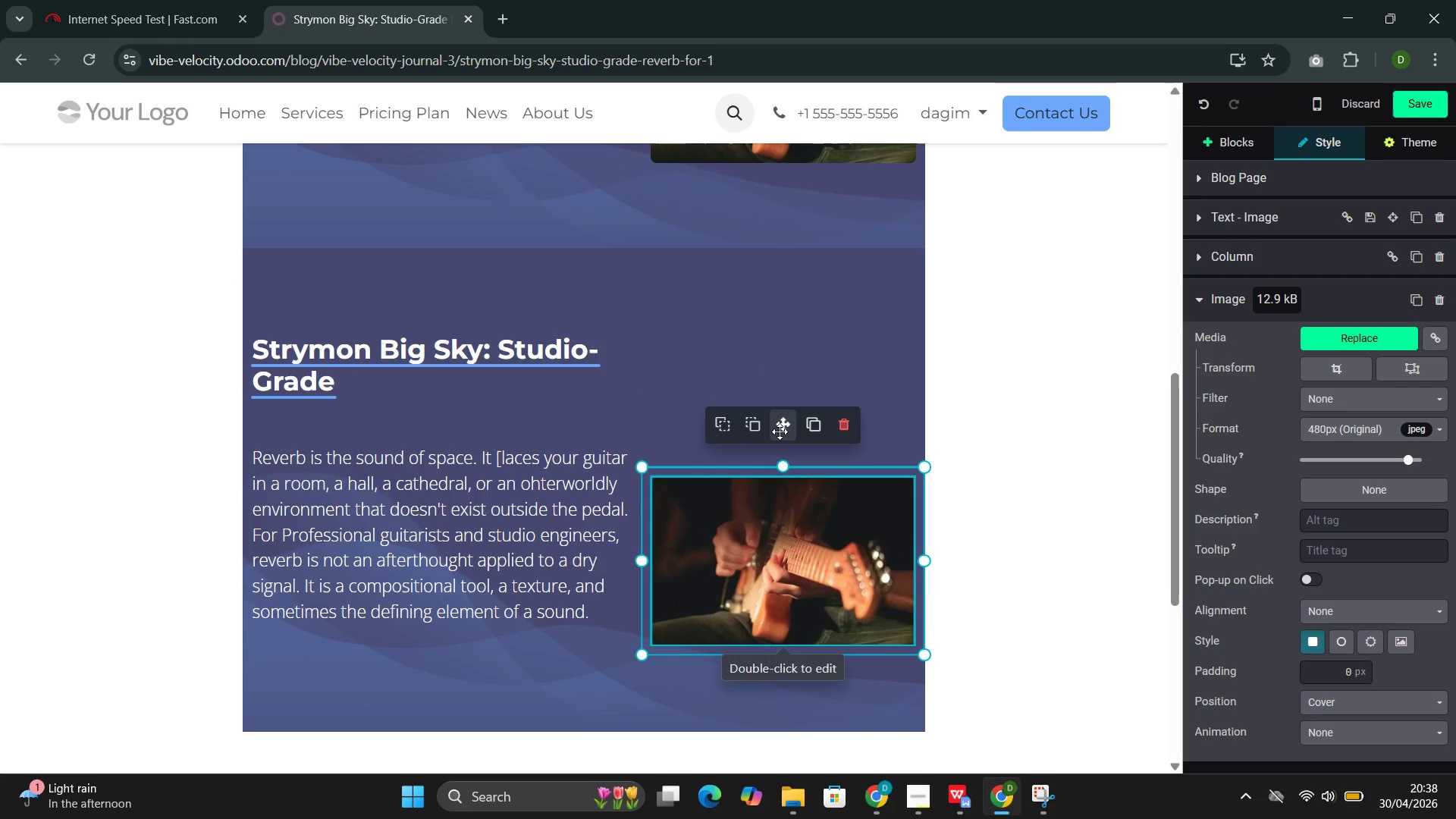 
left_click([482, 412])
 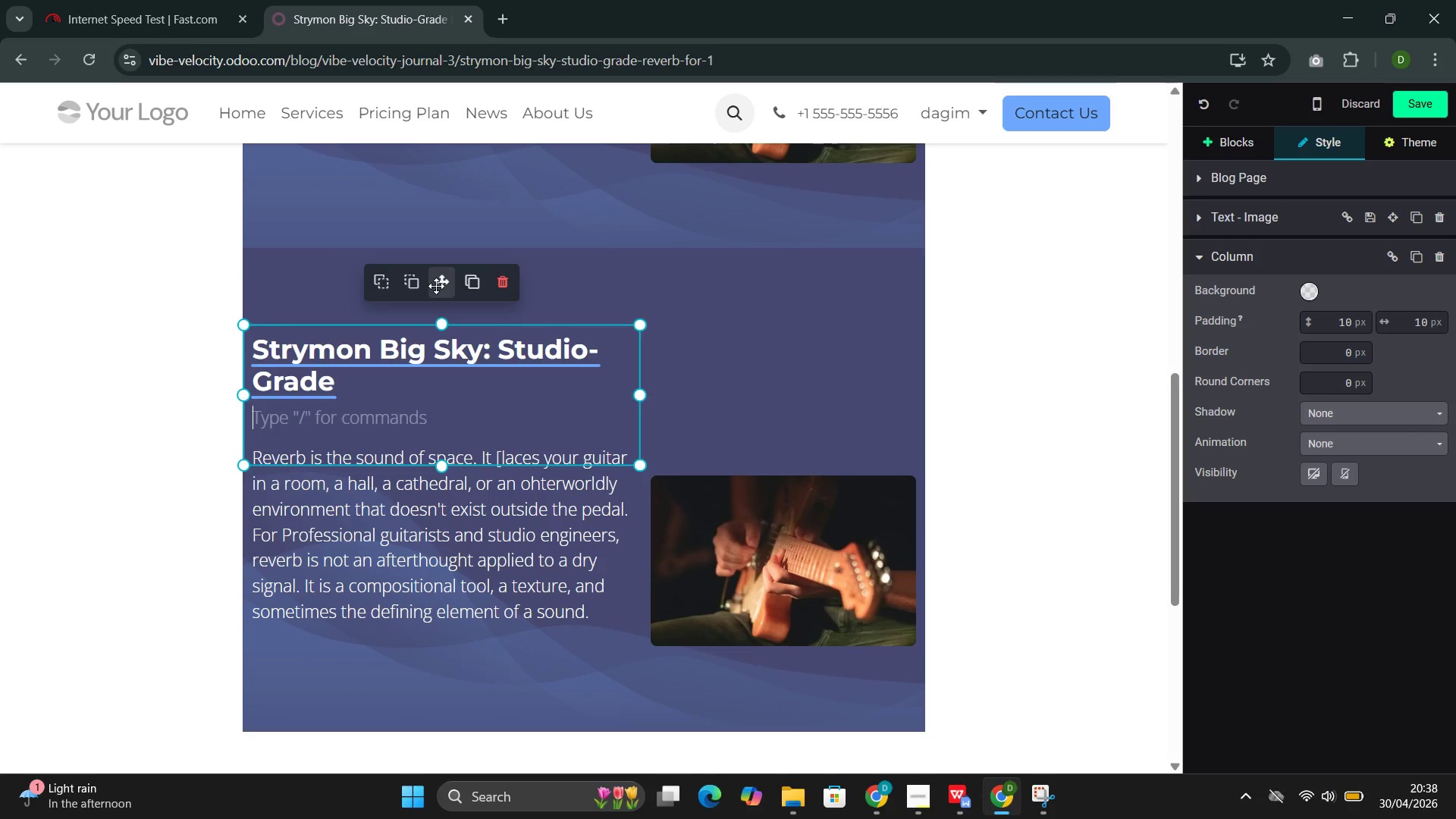 
left_click_drag(start_coordinate=[437, 282], to_coordinate=[699, 312])
 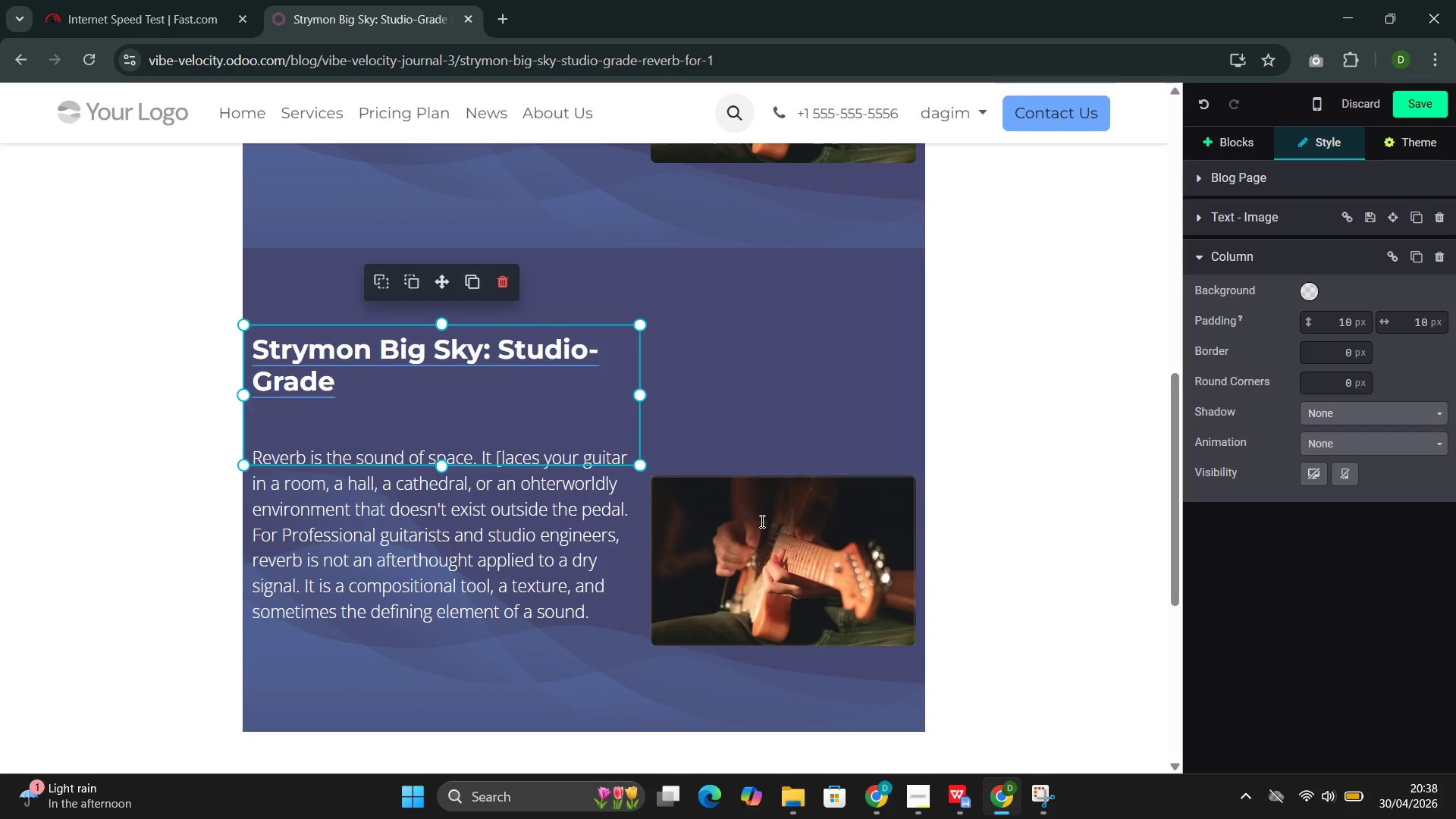 
left_click([761, 520])
 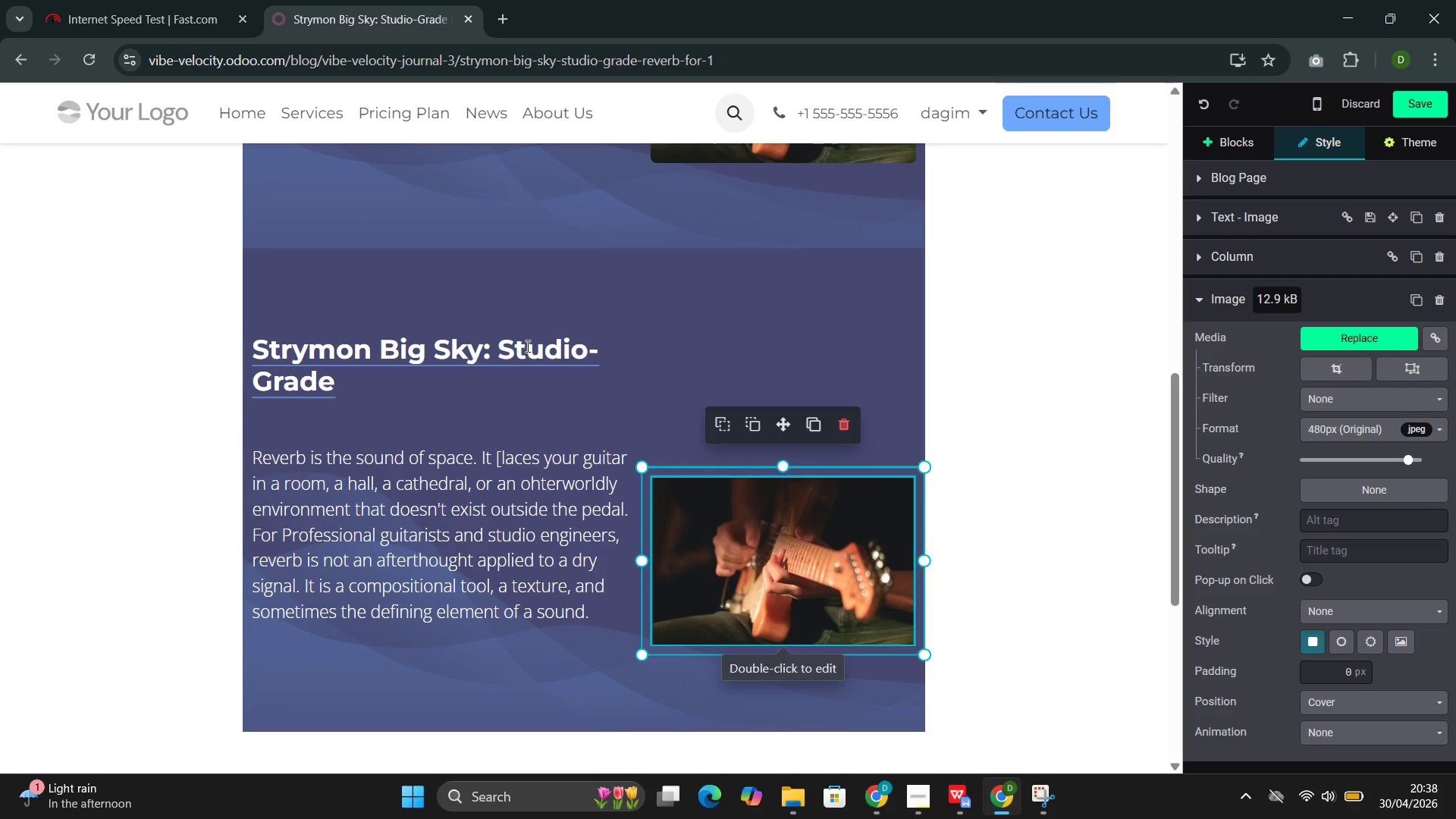 
left_click([492, 358])
 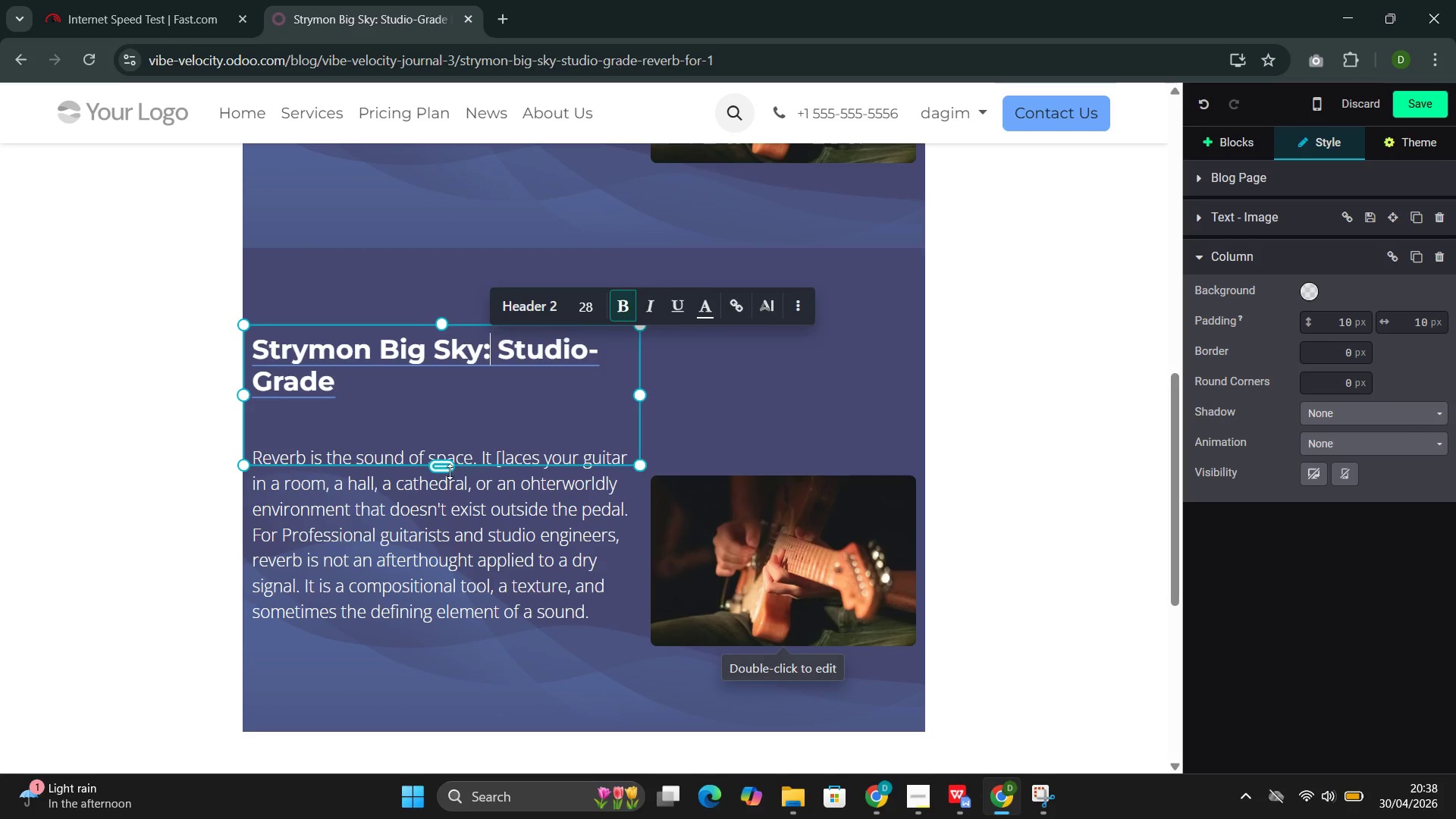 
left_click_drag(start_coordinate=[450, 470], to_coordinate=[474, 650])
 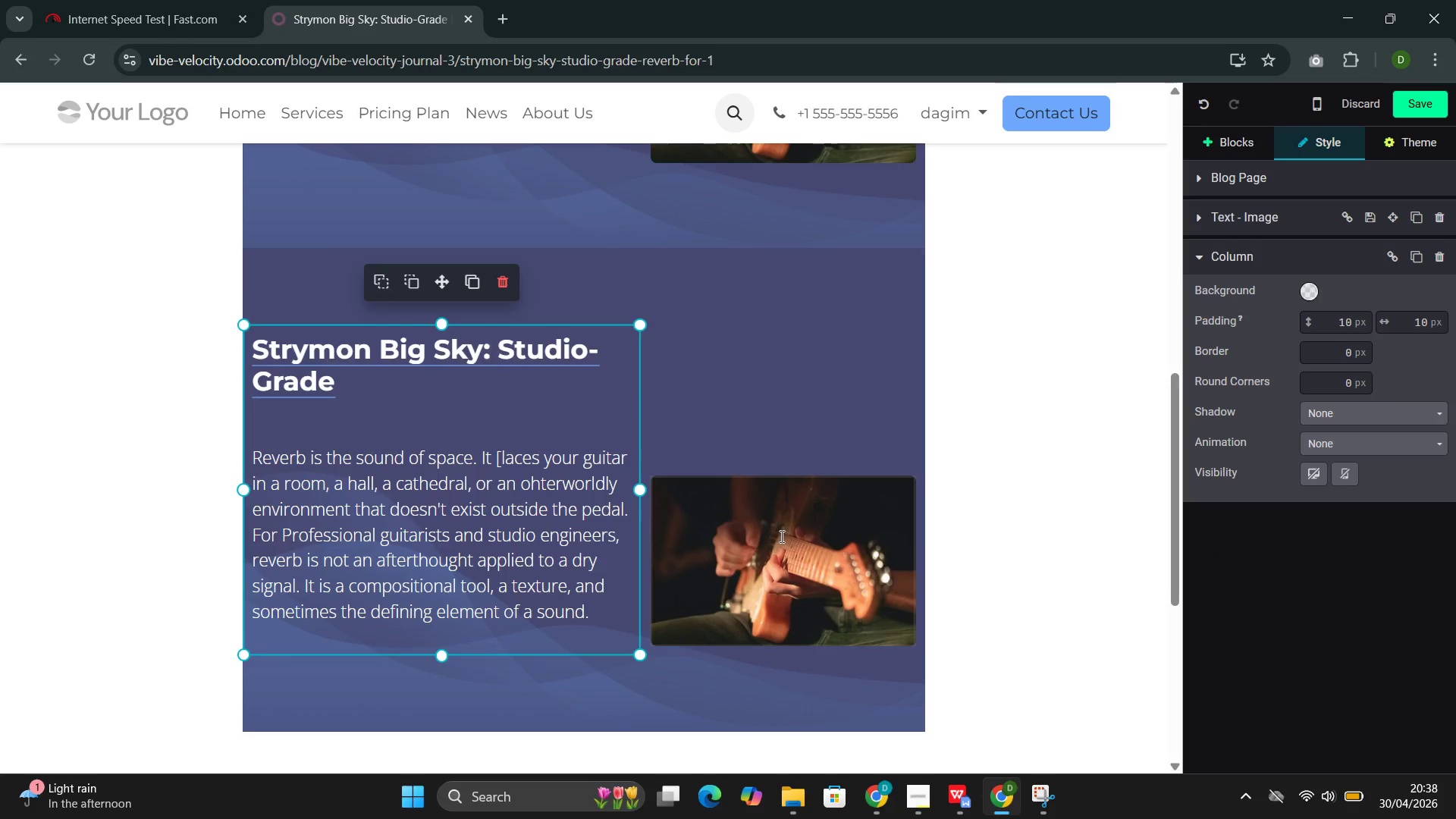 
left_click([780, 536])
 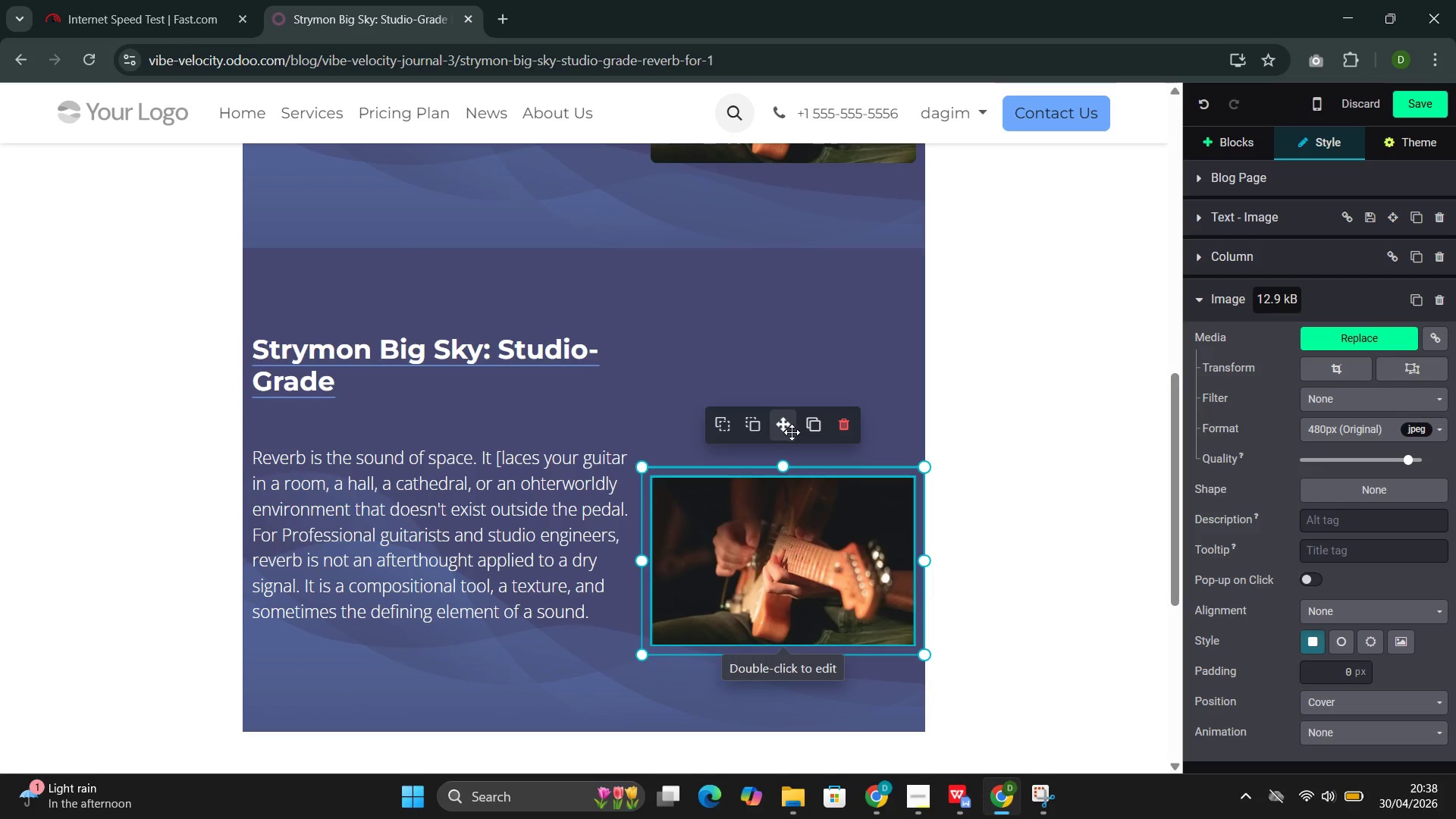 
left_click_drag(start_coordinate=[789, 434], to_coordinate=[767, 327])
 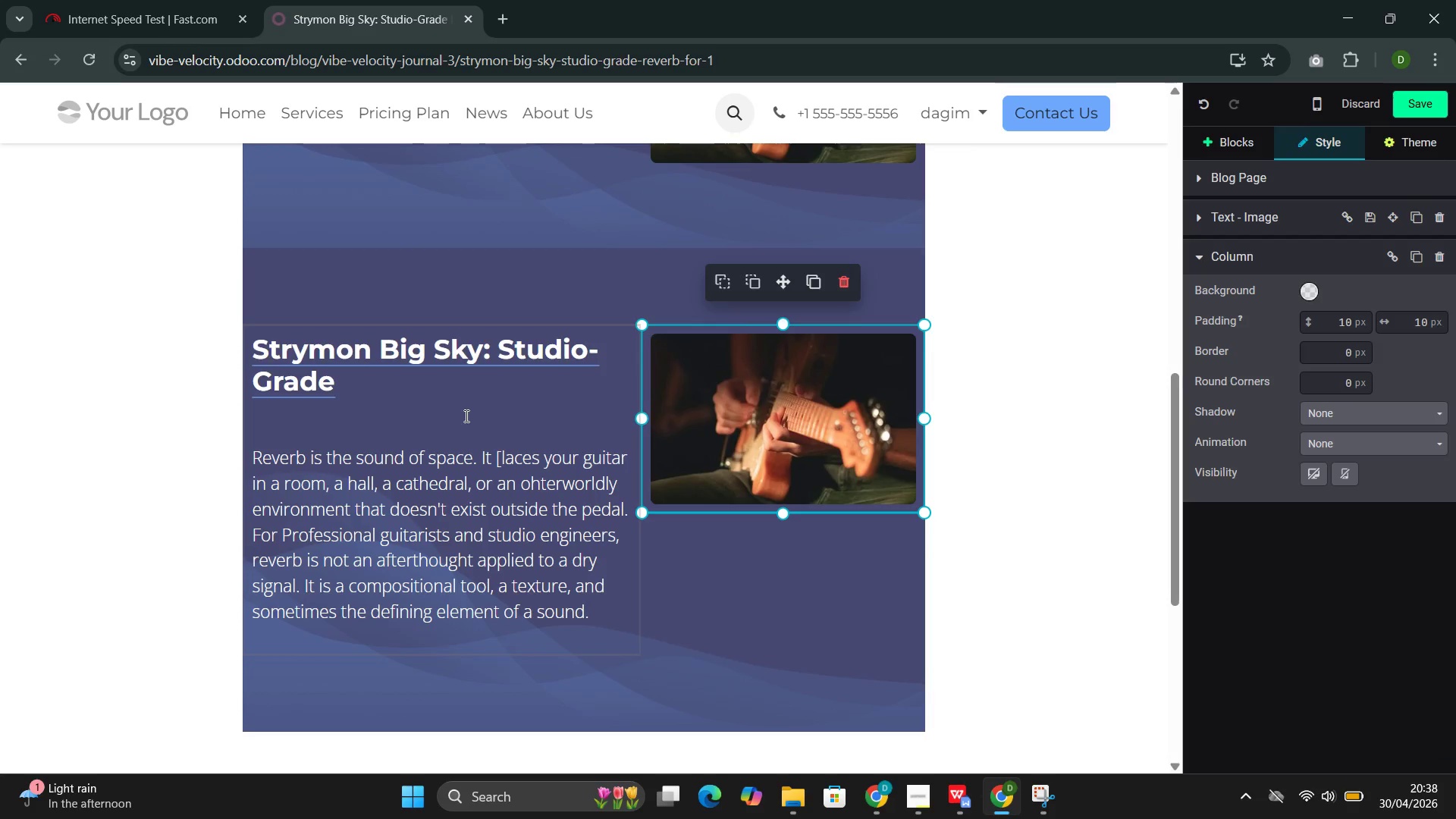 
left_click([465, 416])
 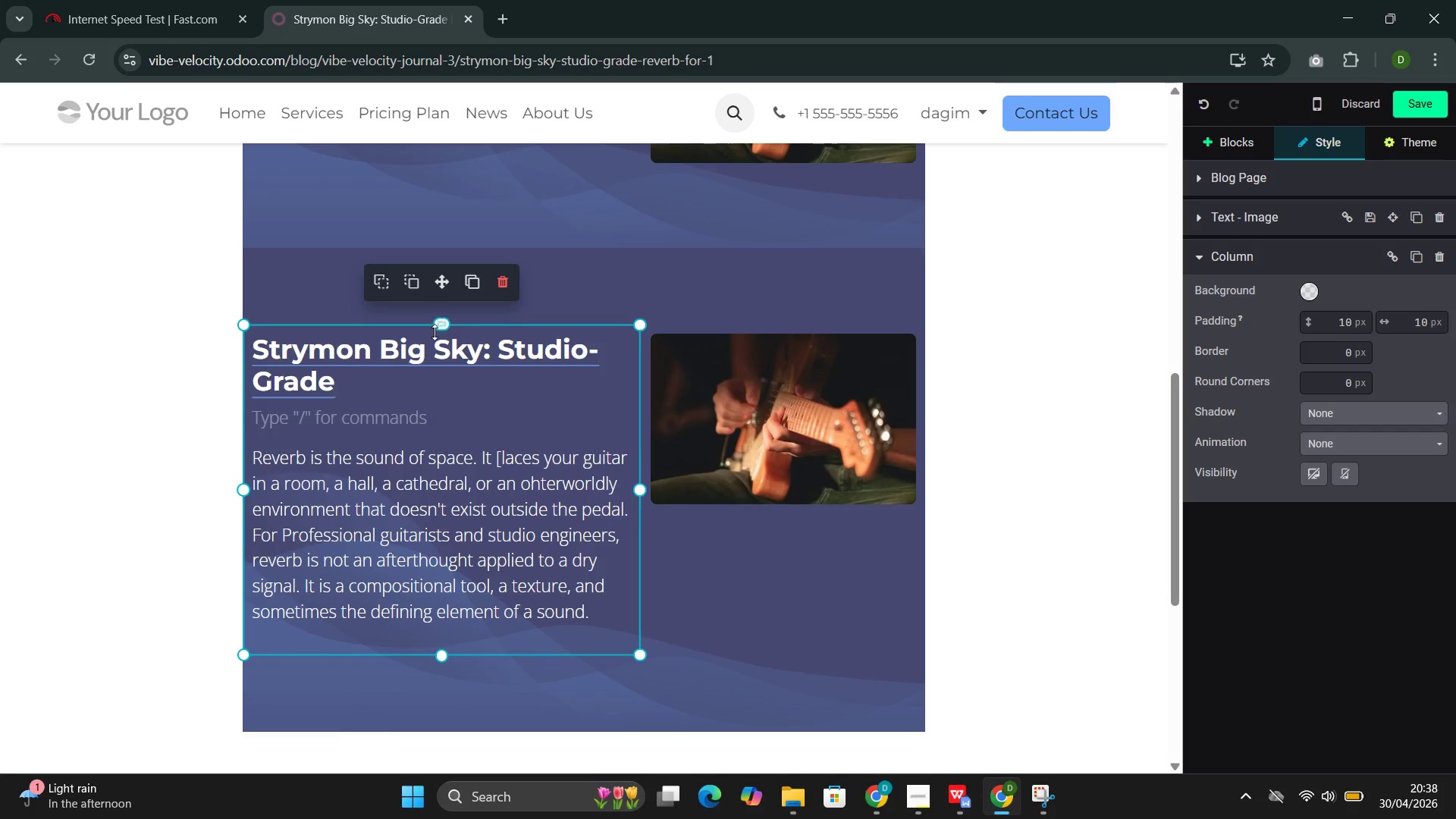 
left_click_drag(start_coordinate=[440, 328], to_coordinate=[458, 517])
 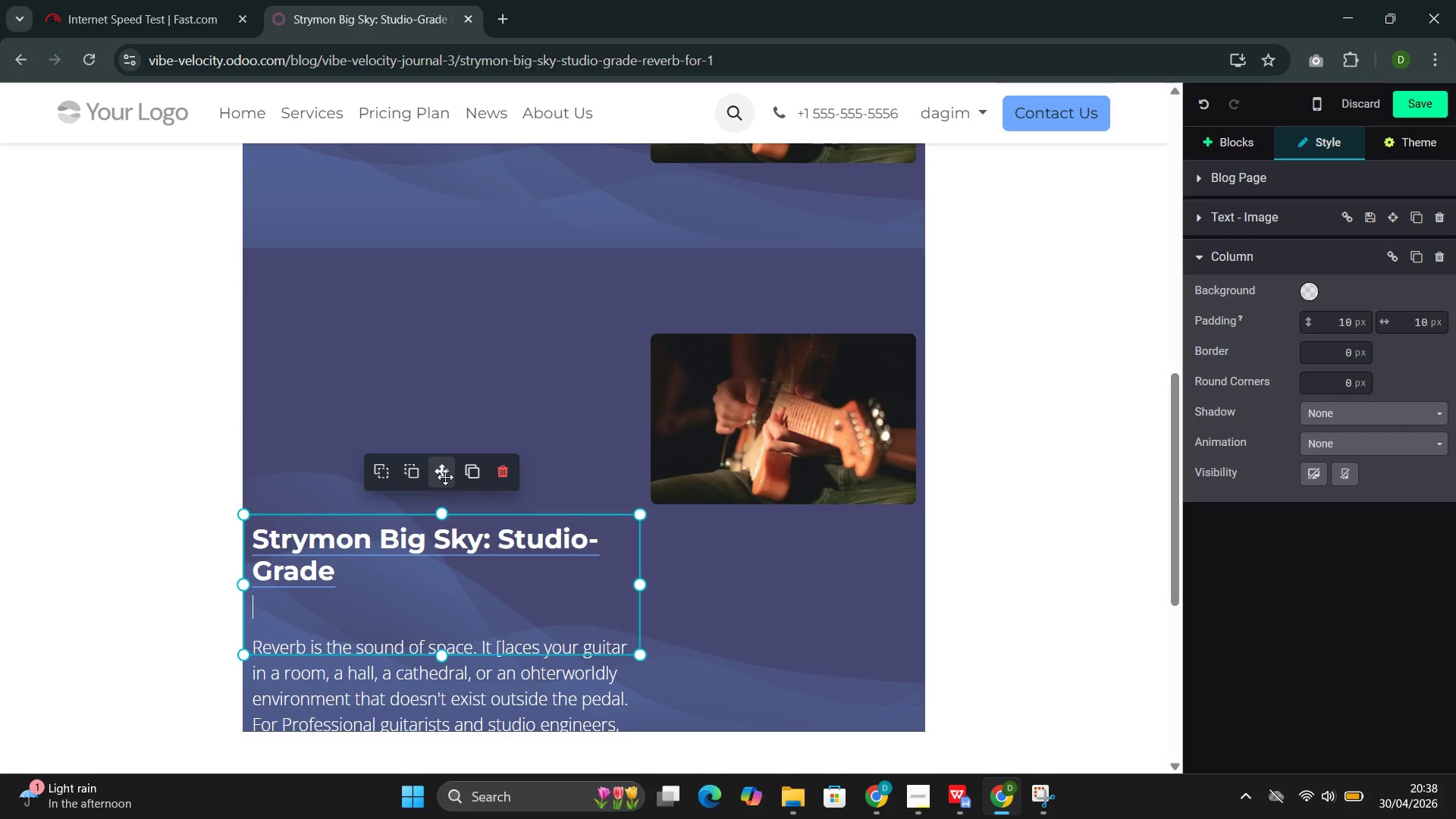 
left_click_drag(start_coordinate=[445, 477], to_coordinate=[760, 517])
 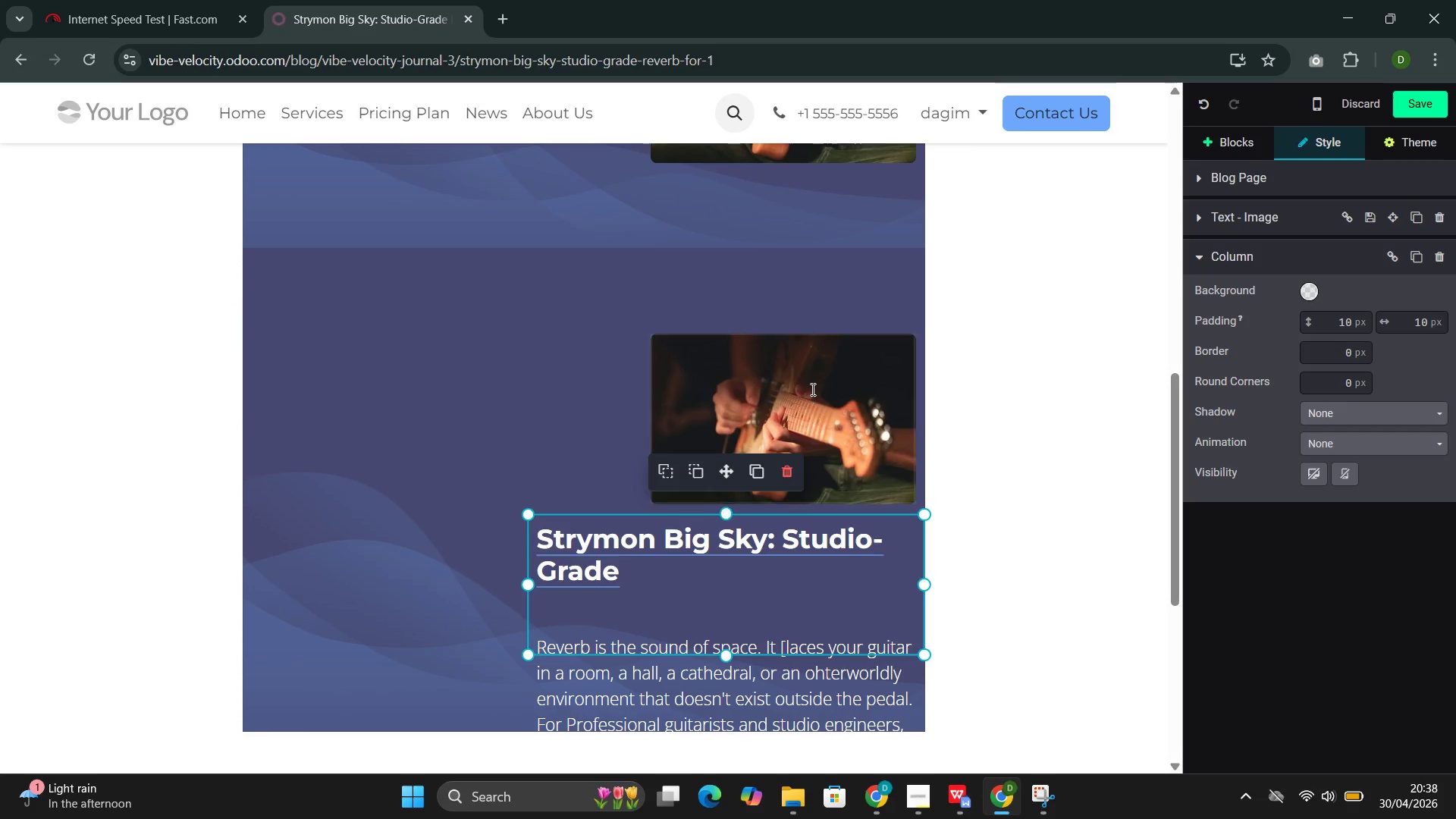 
left_click([811, 389])
 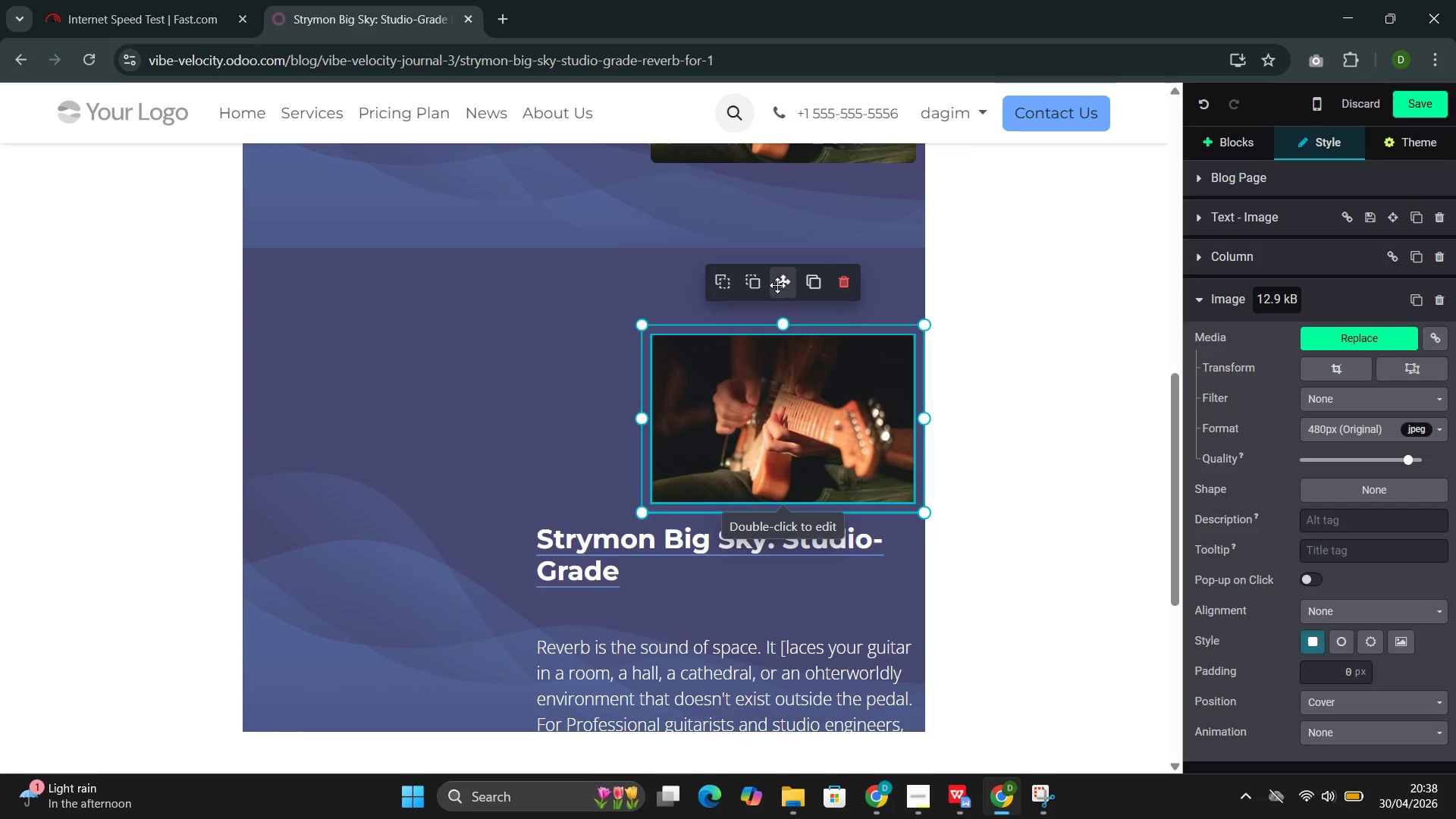 
left_click_drag(start_coordinate=[778, 283], to_coordinate=[329, 340])
 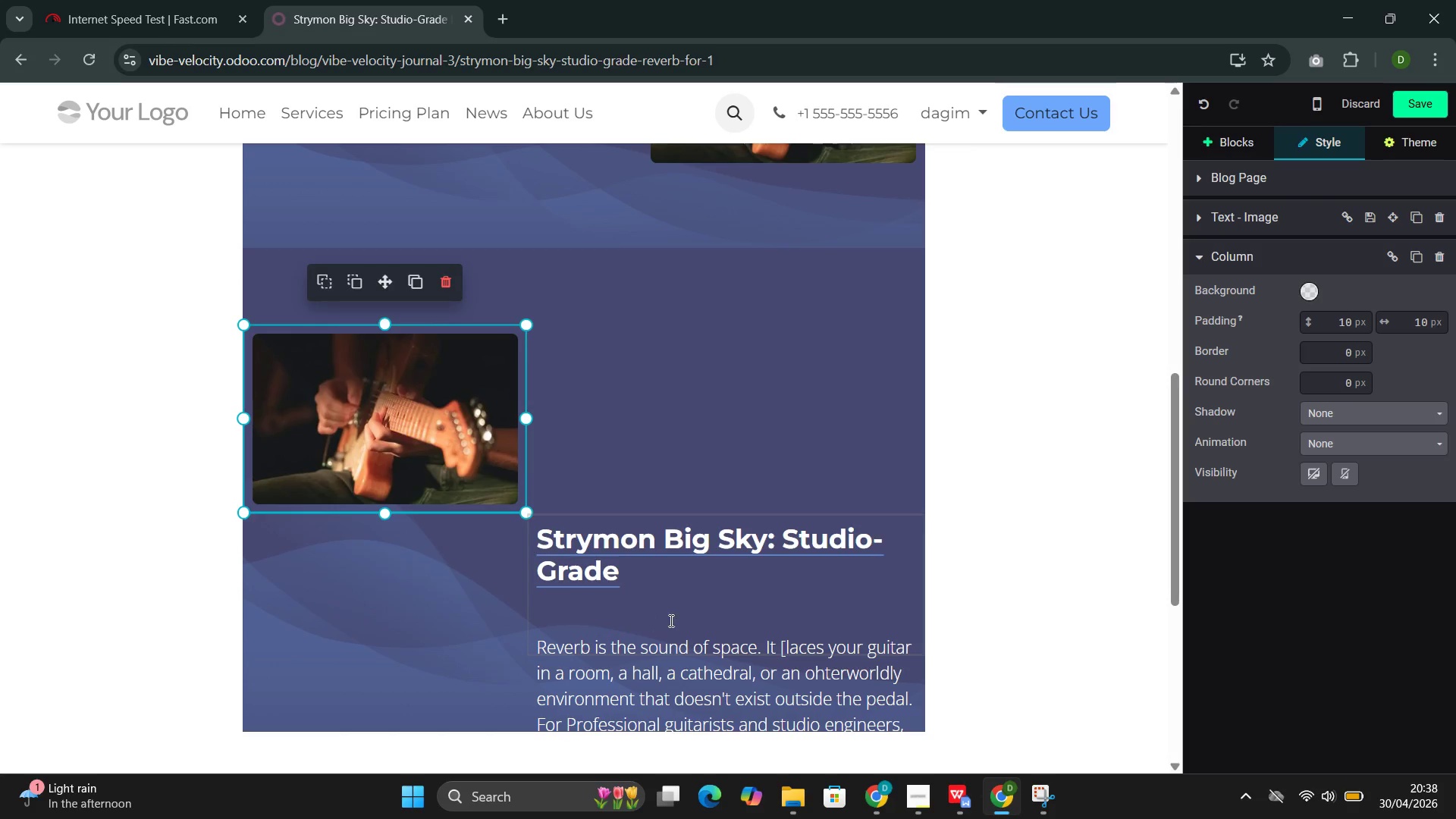 
left_click([682, 617])
 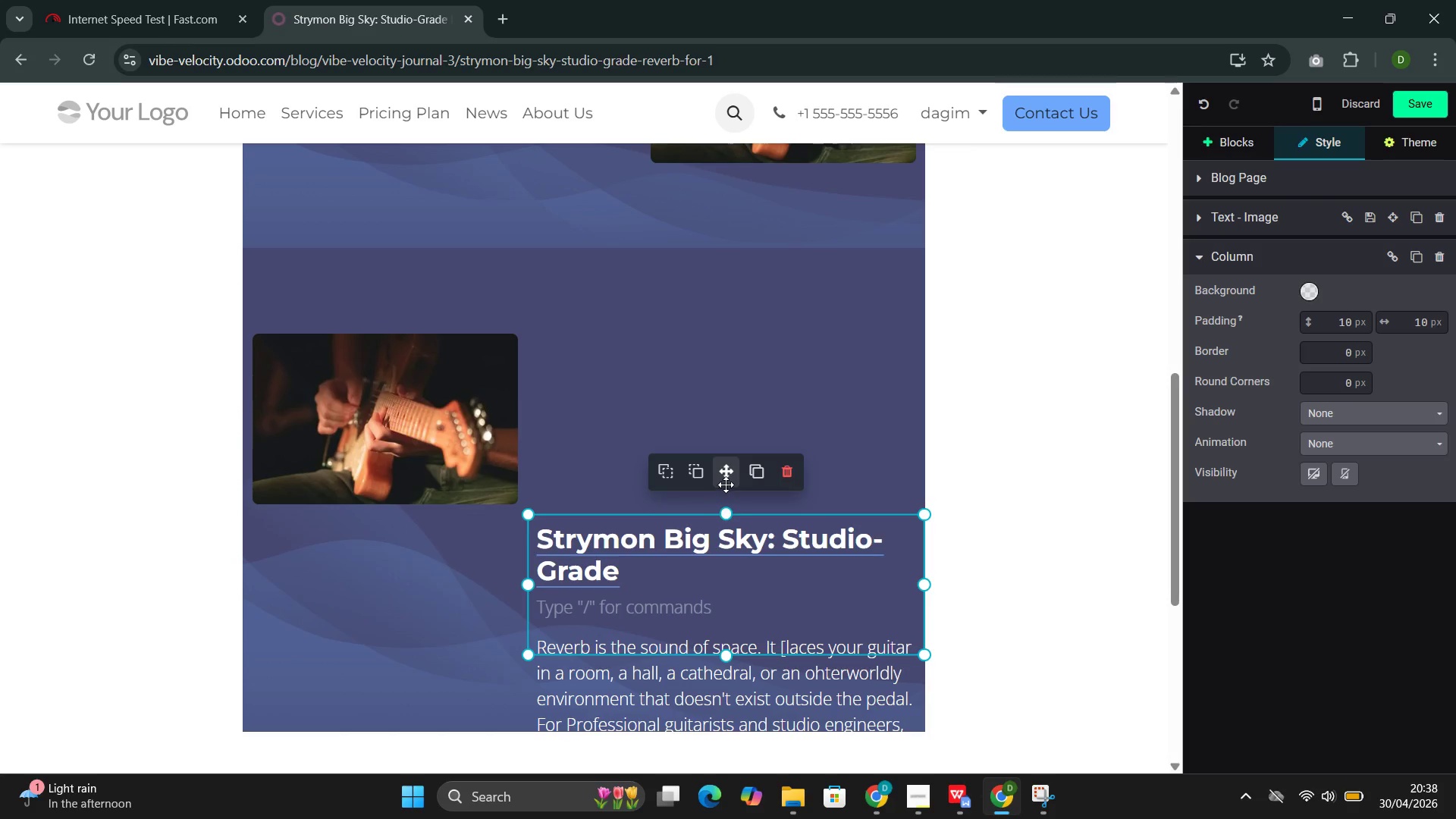 
left_click_drag(start_coordinate=[726, 482], to_coordinate=[714, 355])
 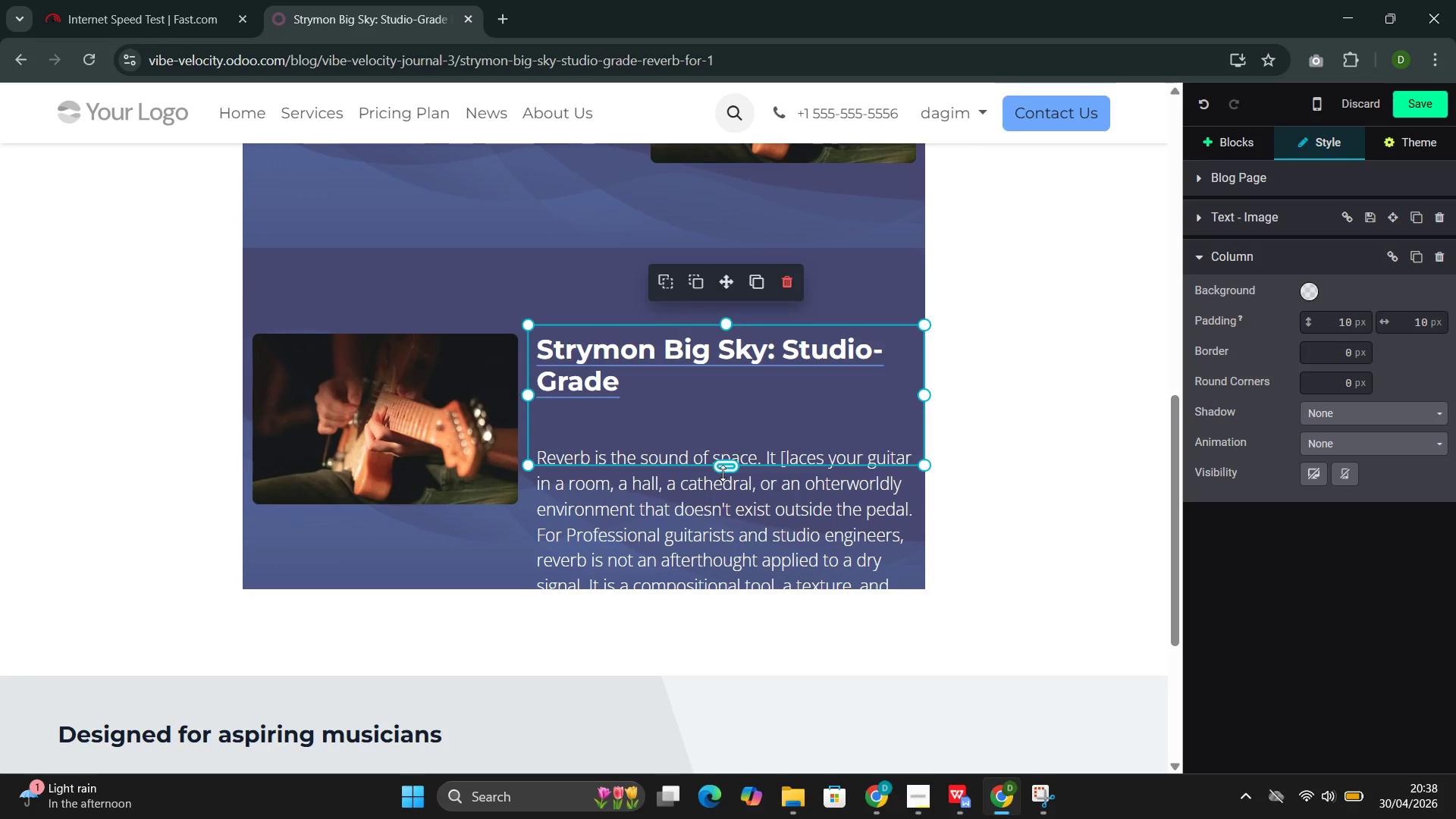 
left_click_drag(start_coordinate=[729, 467], to_coordinate=[711, 651])
 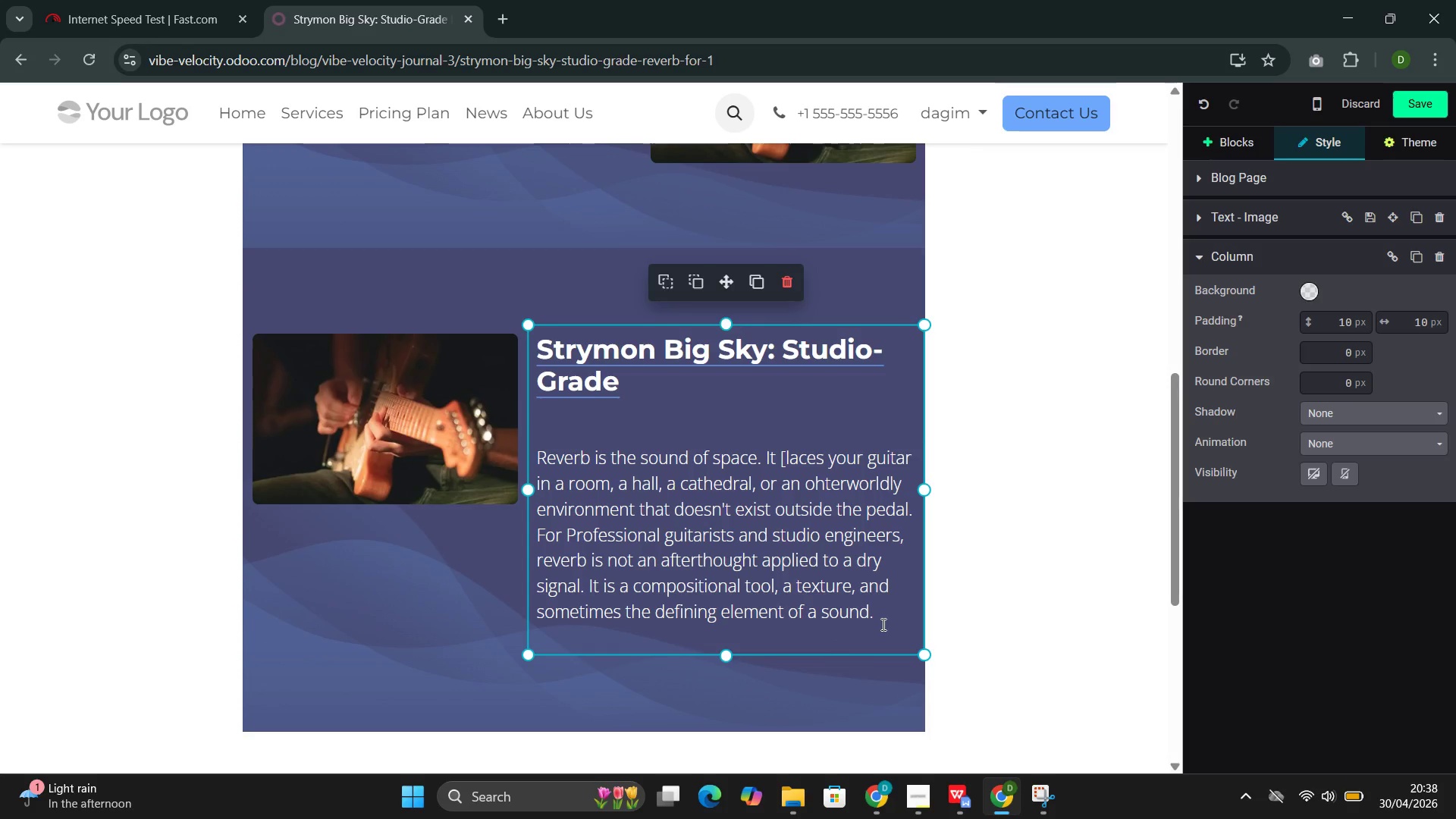 
left_click_drag(start_coordinate=[882, 624], to_coordinate=[608, 504])
 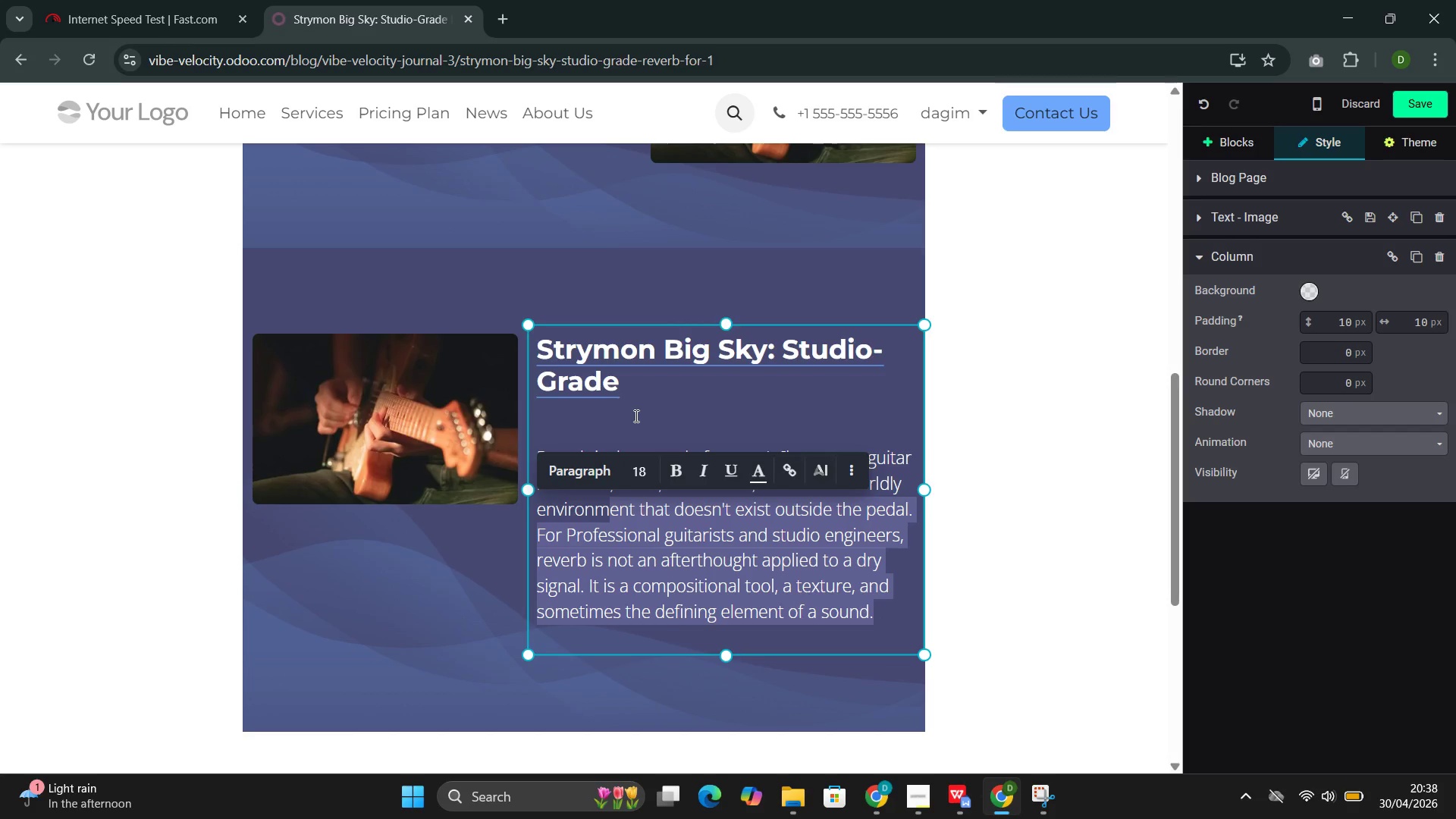 
left_click([626, 423])
 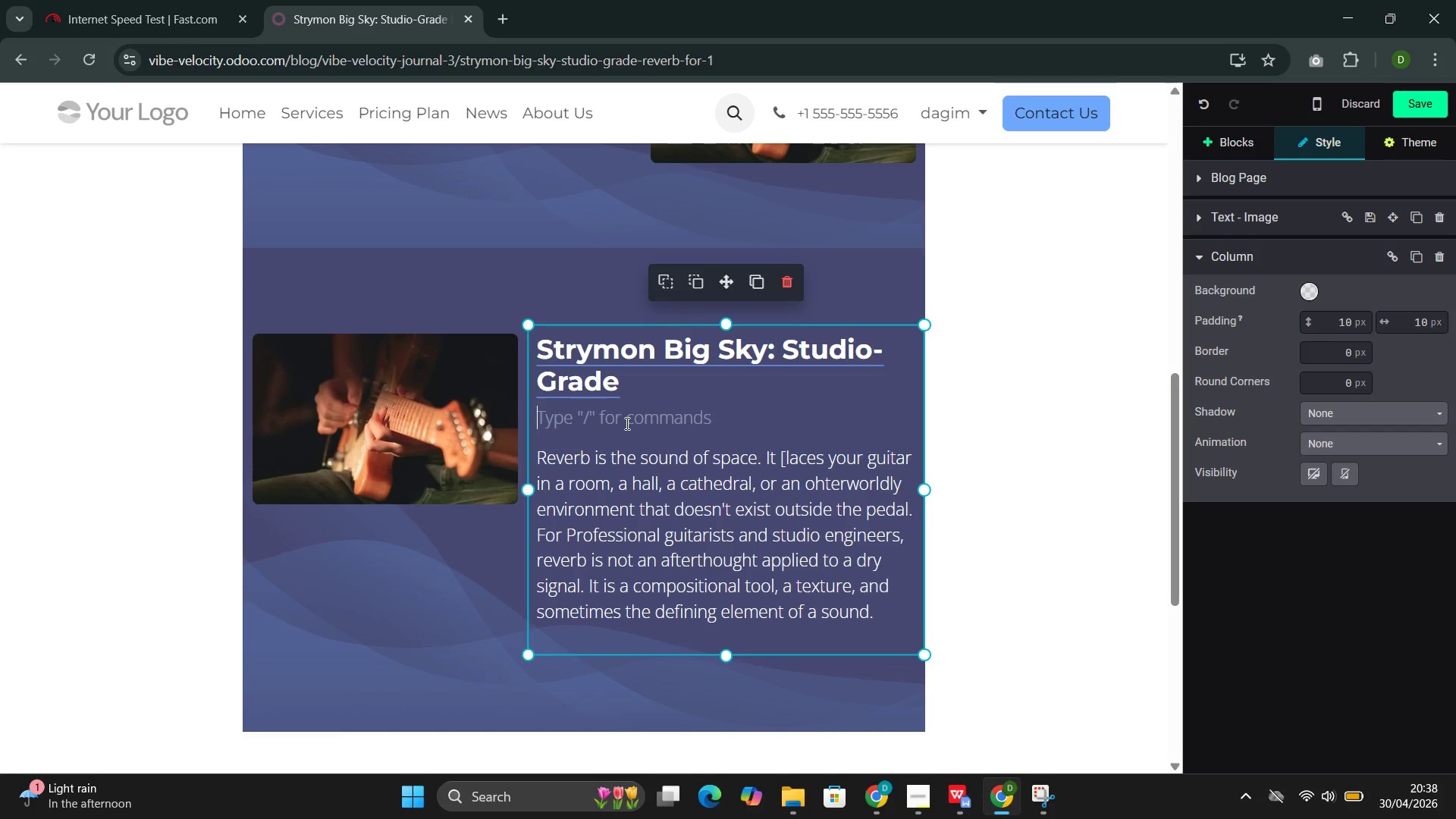 
key(Backspace)
 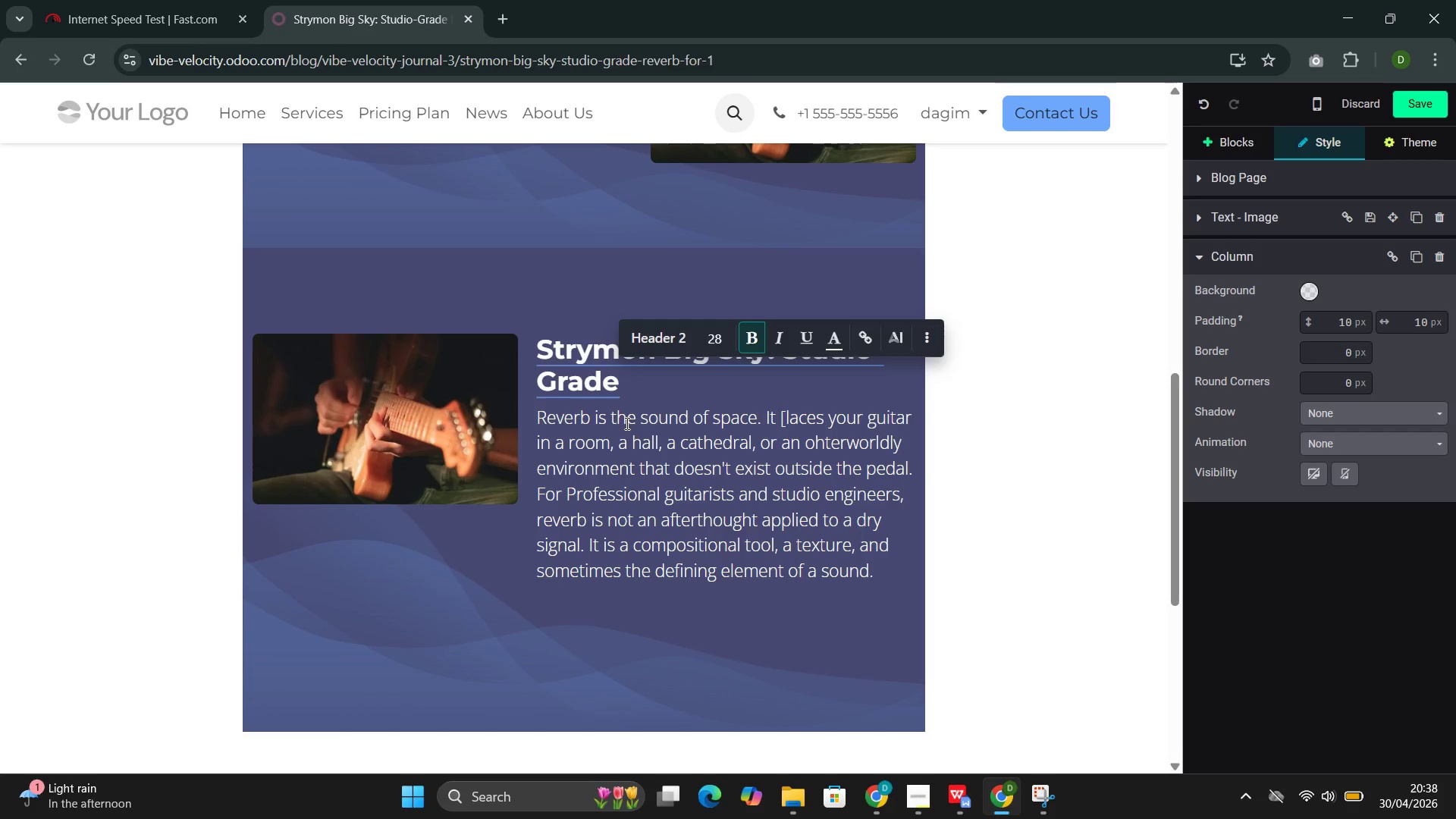 
wait(6.83)
 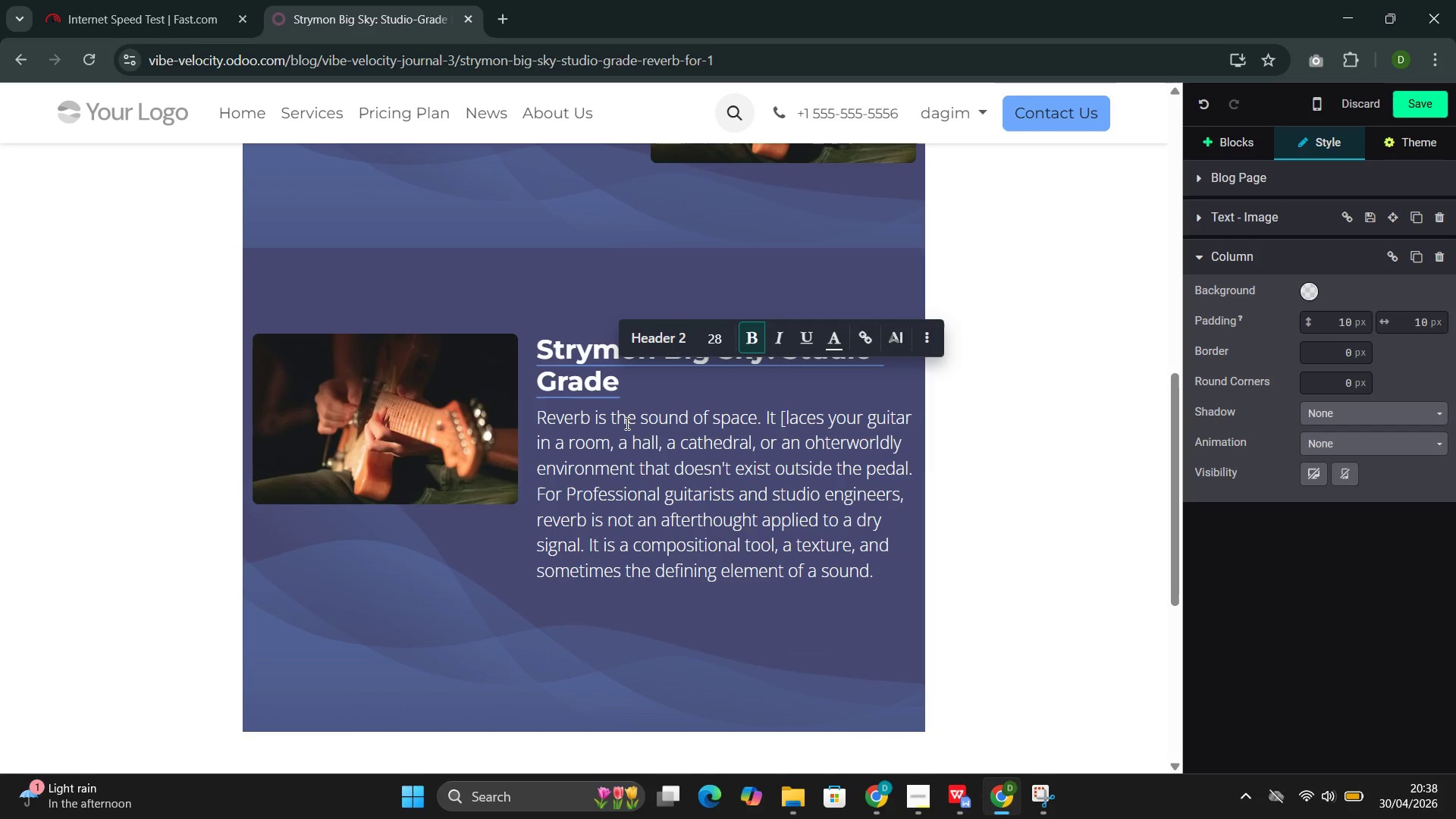 
key(Backspace)
 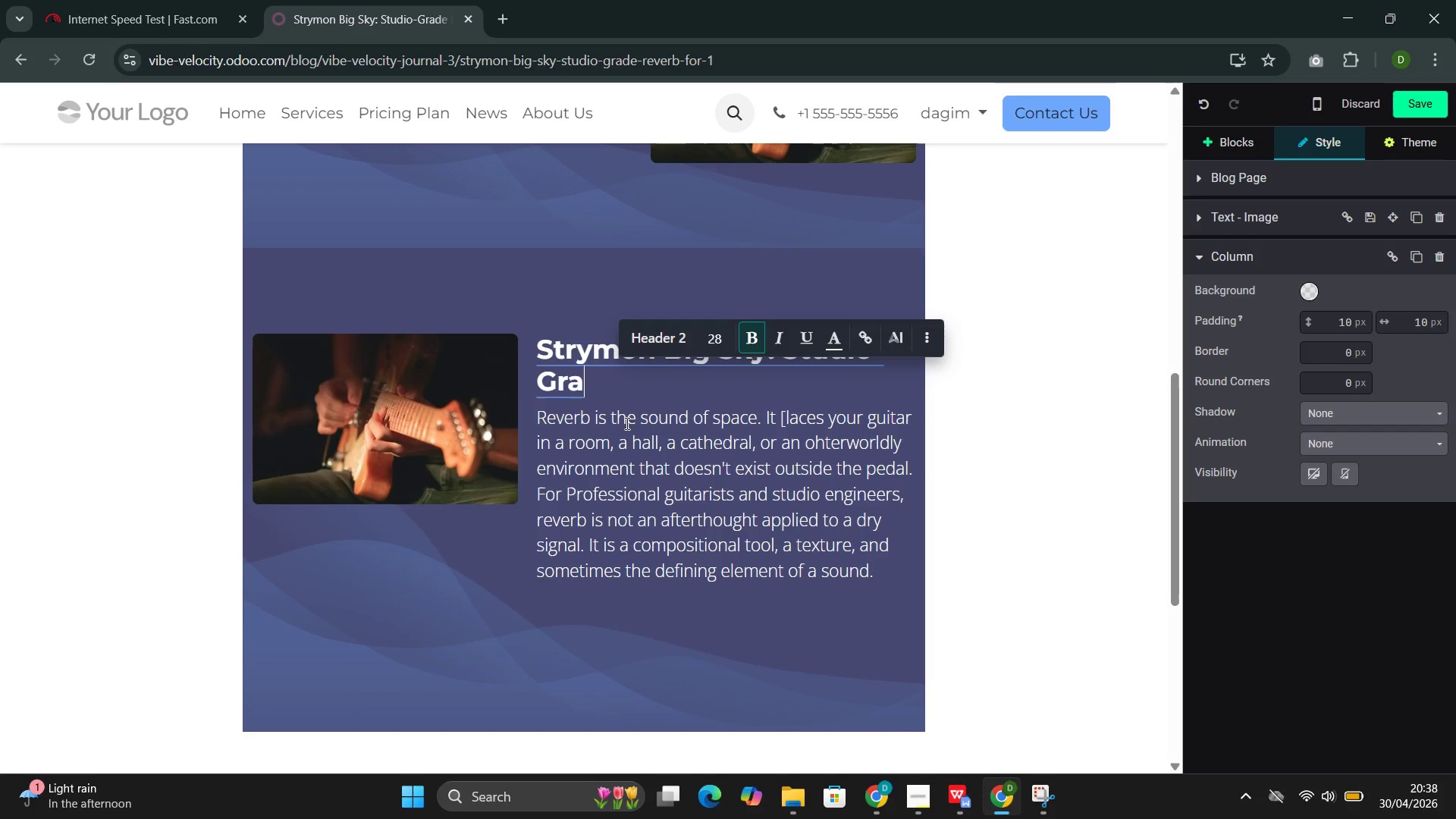 
key(Backspace)
 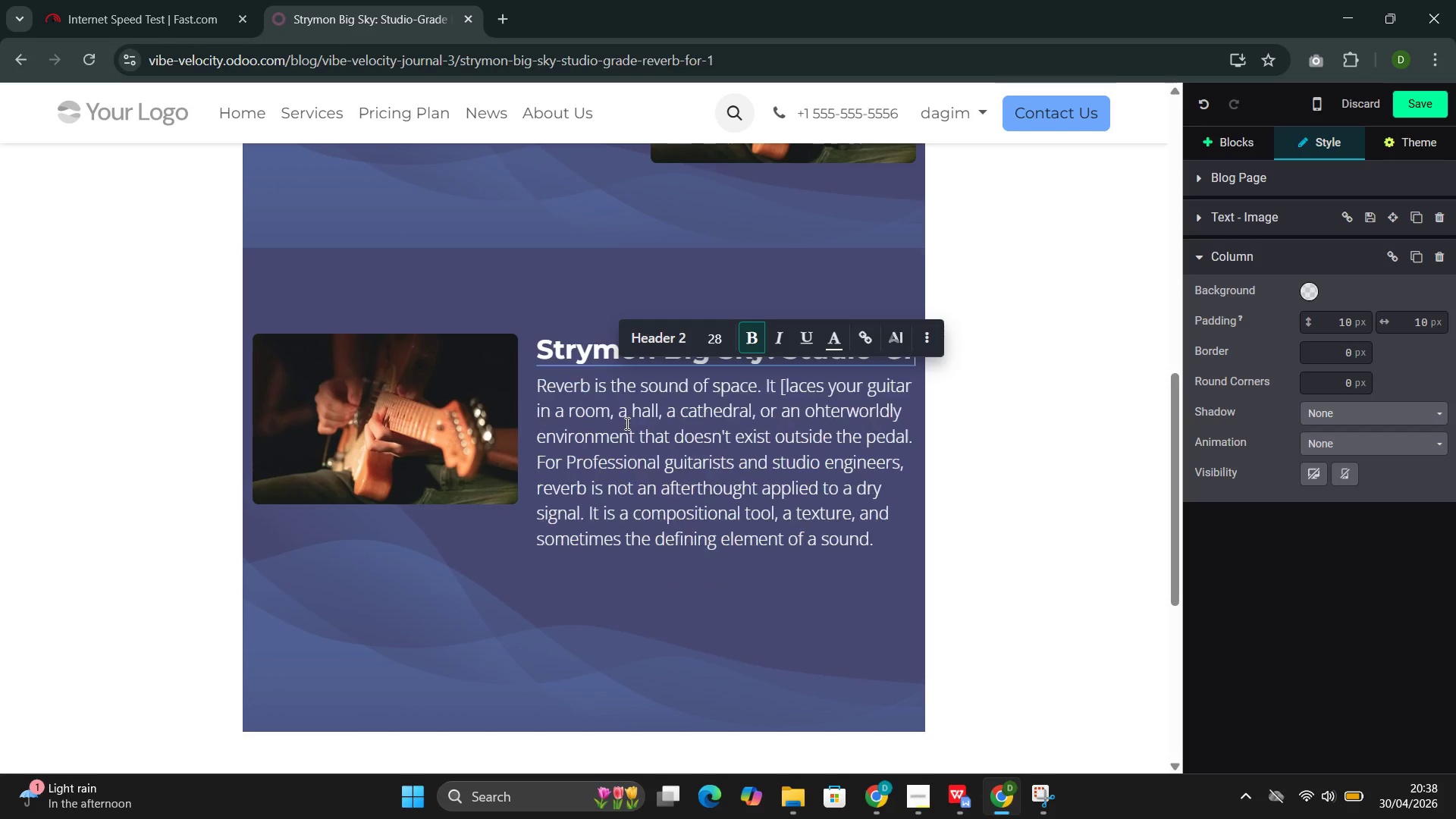 
key(Backspace)
 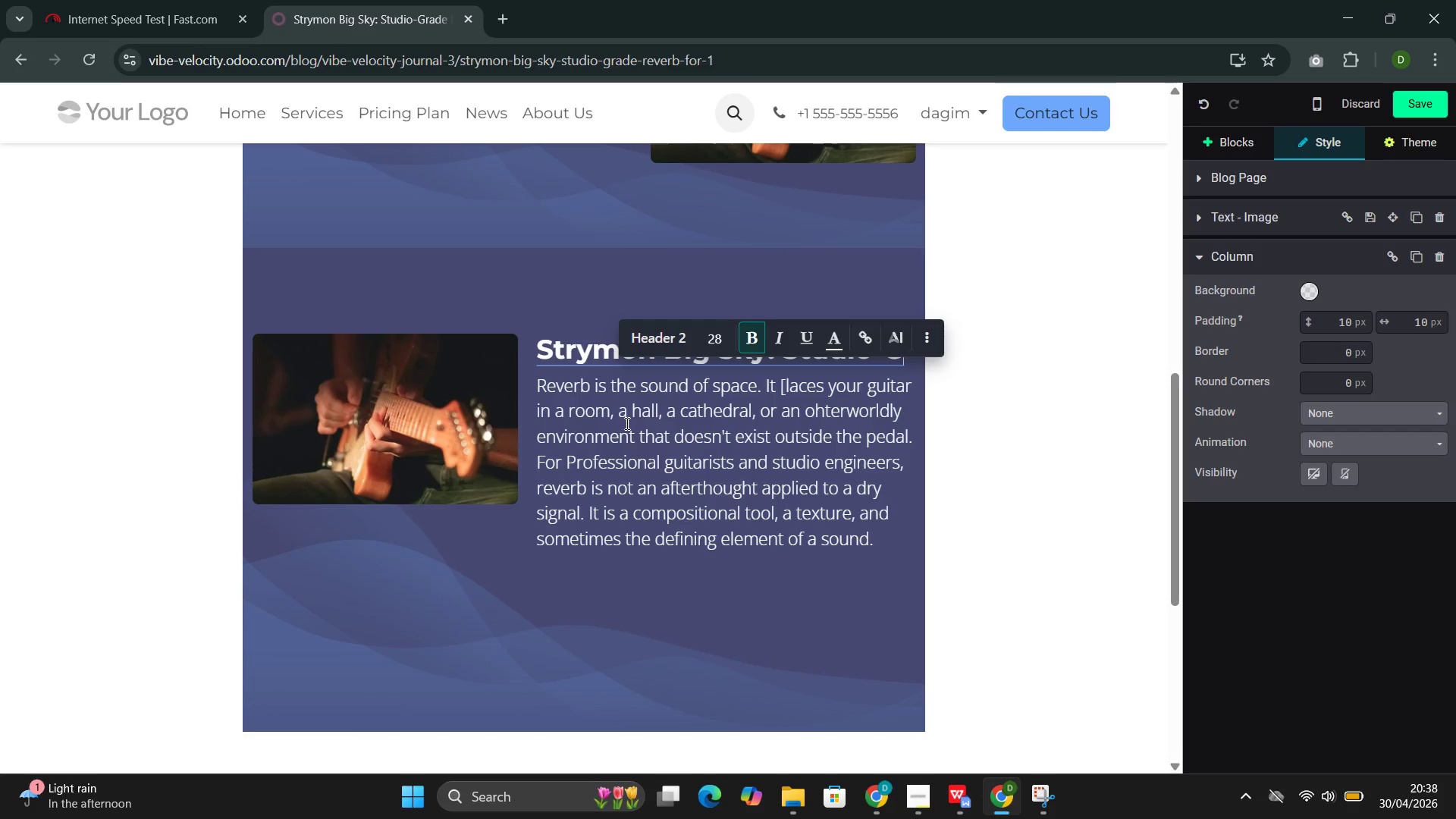 
key(Backspace)
 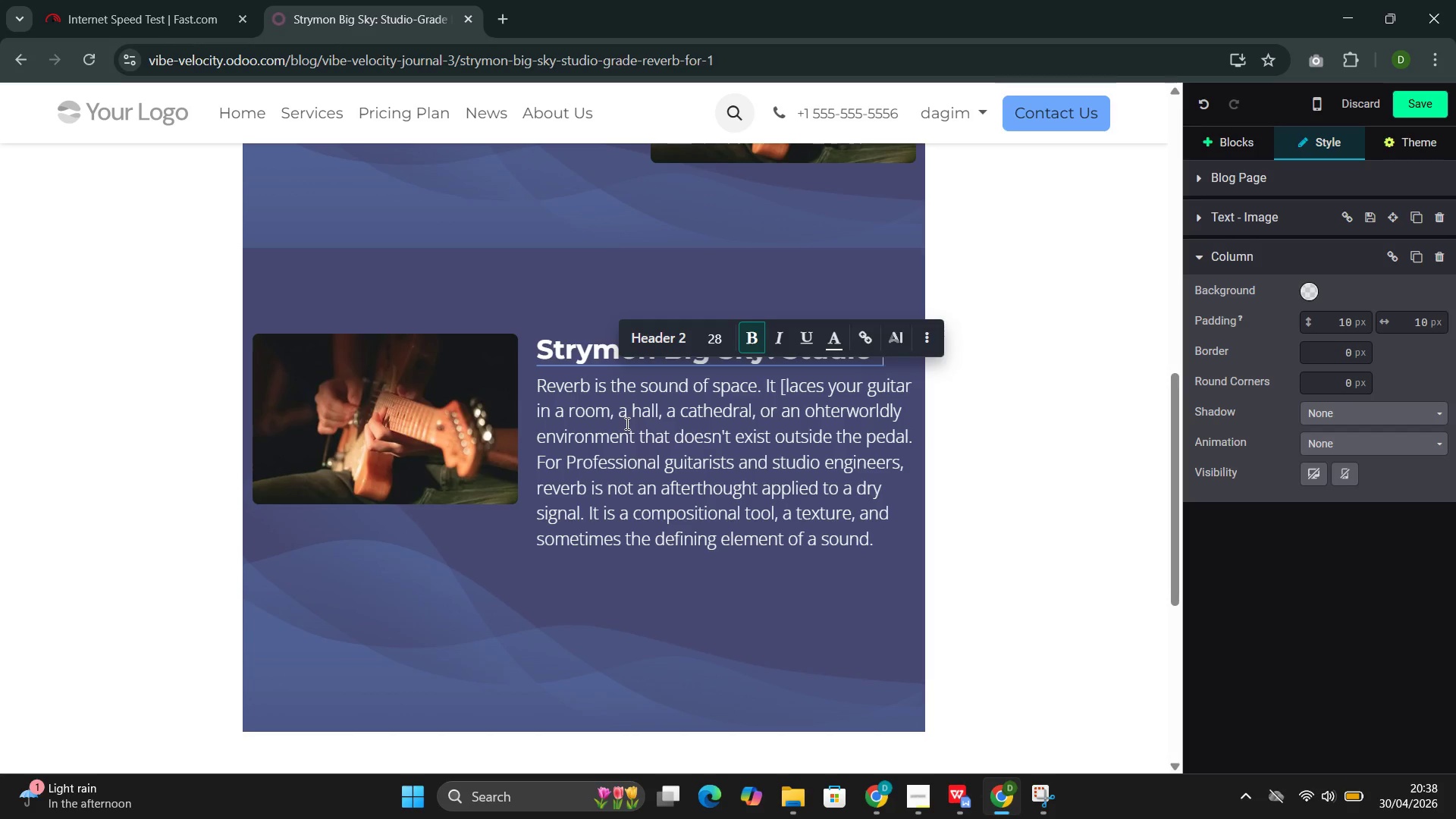 
hold_key(key=Backspace, duration=1.36)
 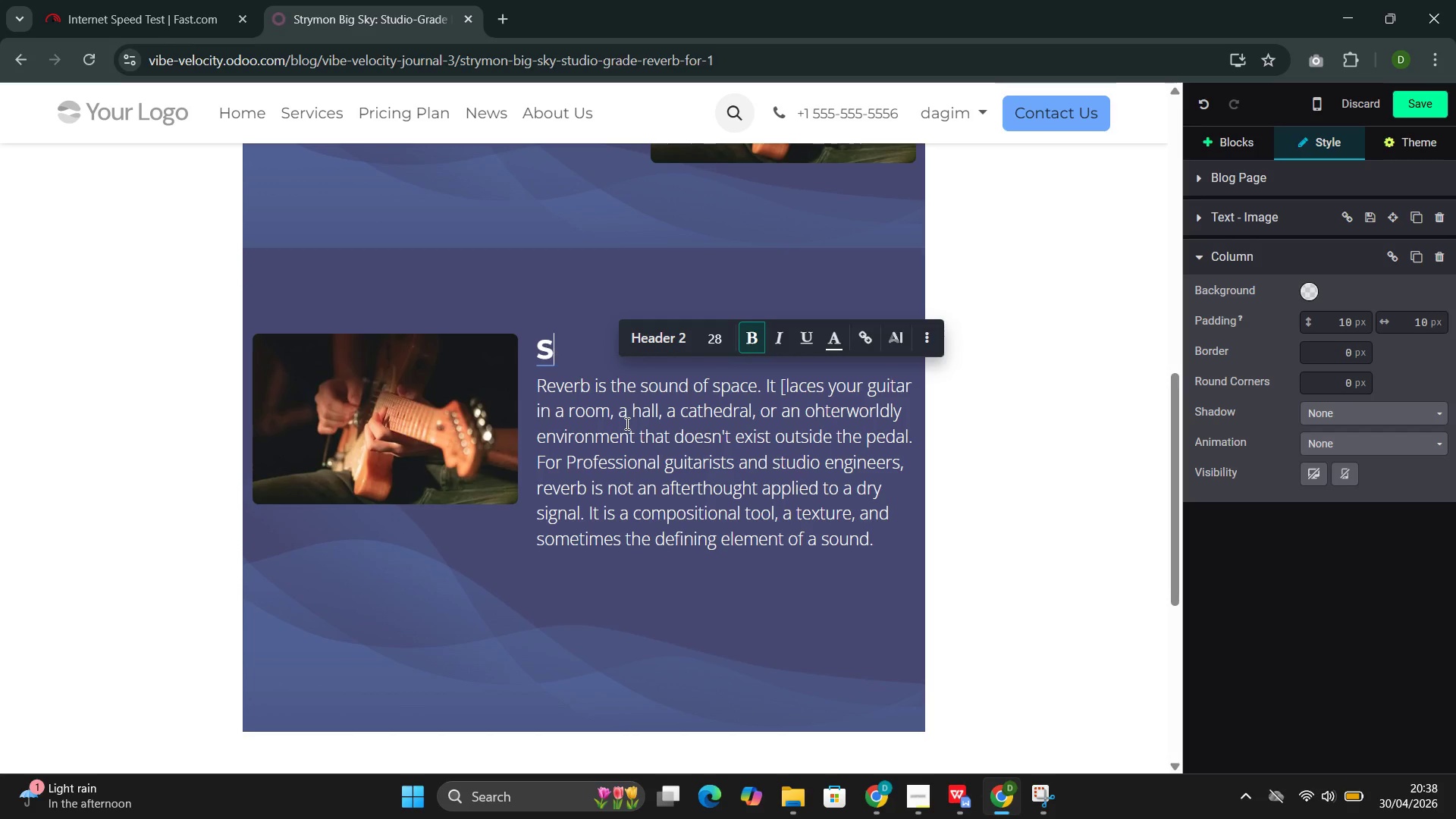 
key(Backspace)
 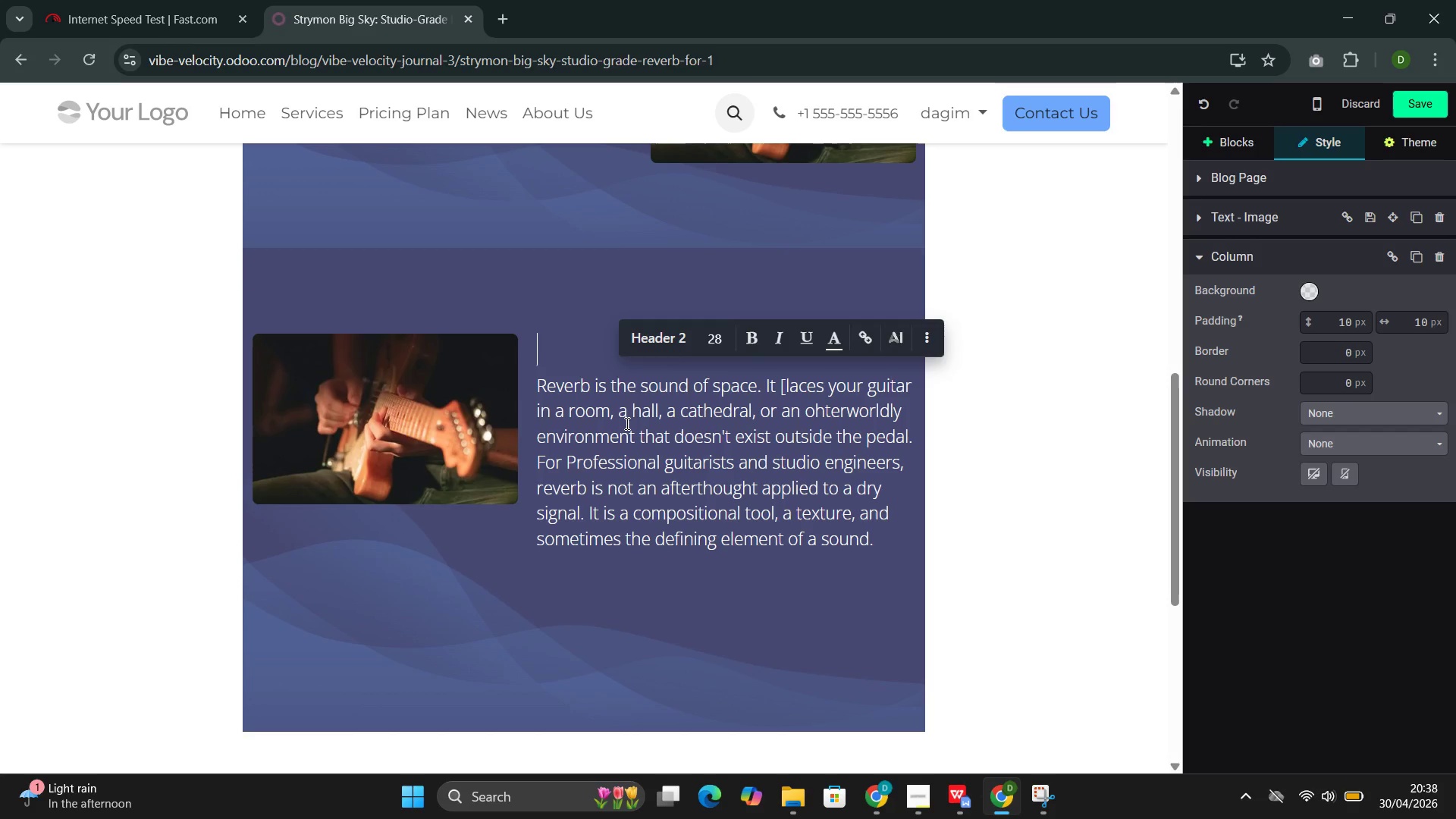 
key(Backspace)
 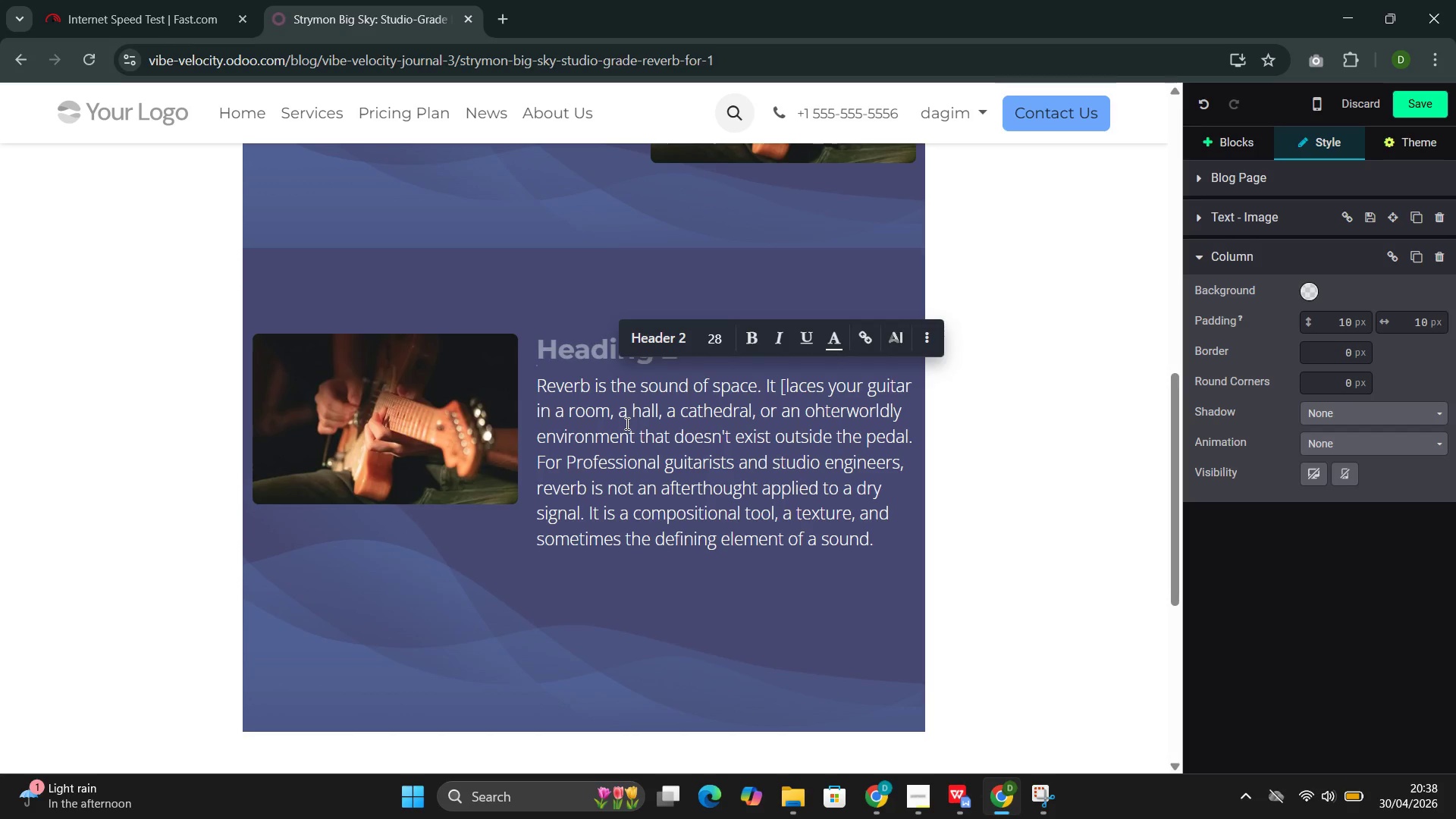 
key(Backspace)
 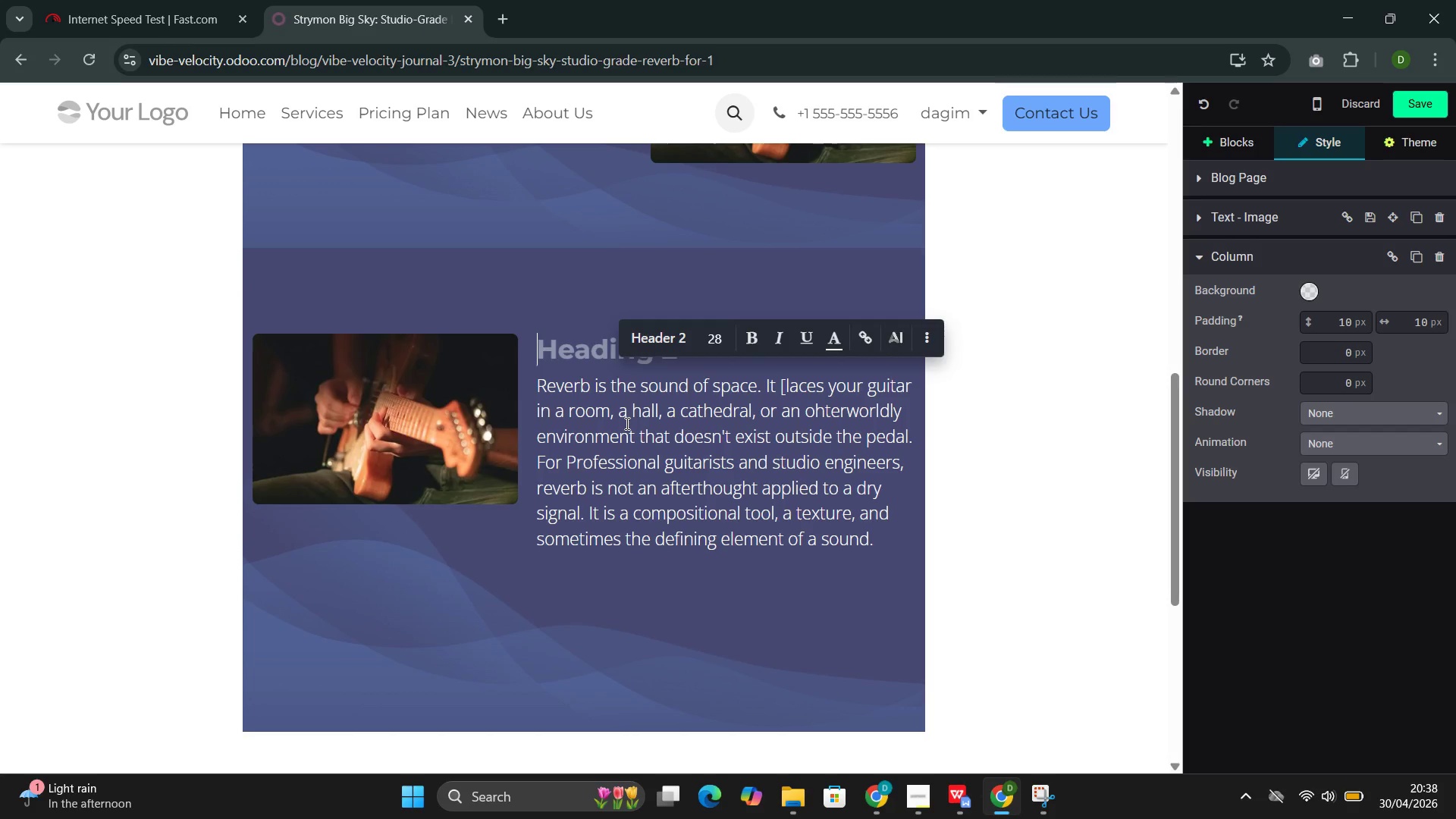 
key(Backspace)
 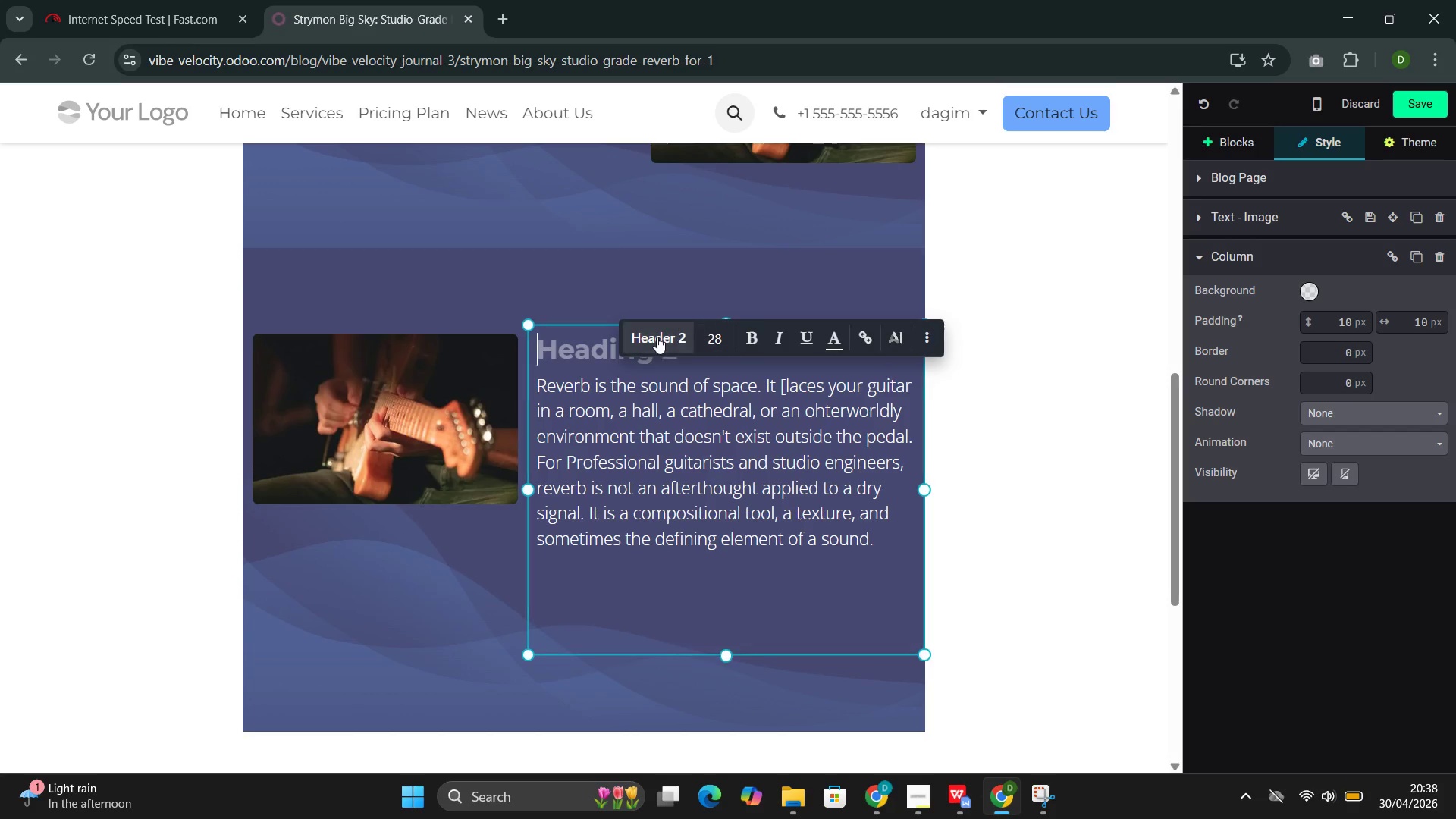 
left_click([648, 343])
 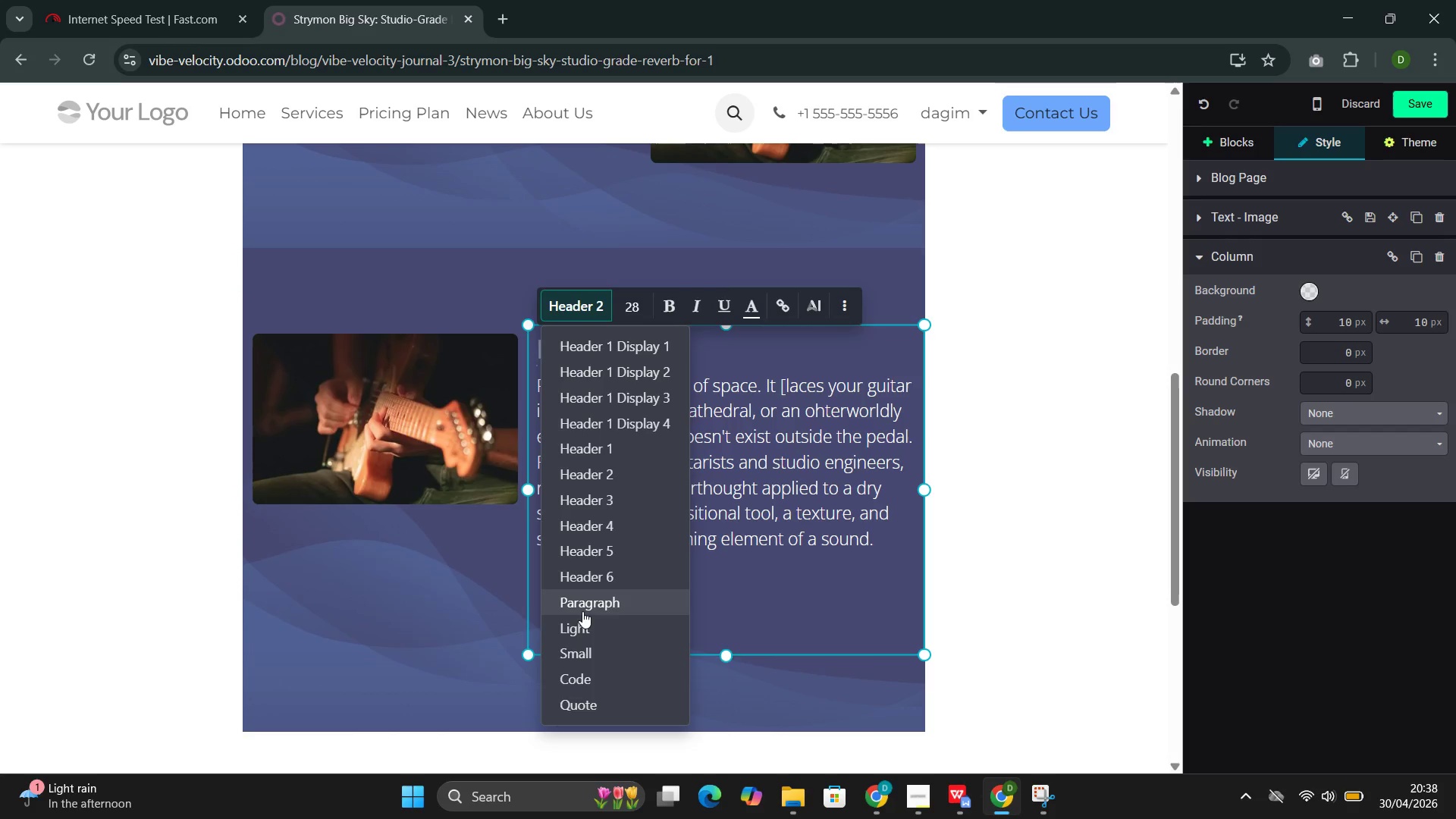 
left_click([582, 610])
 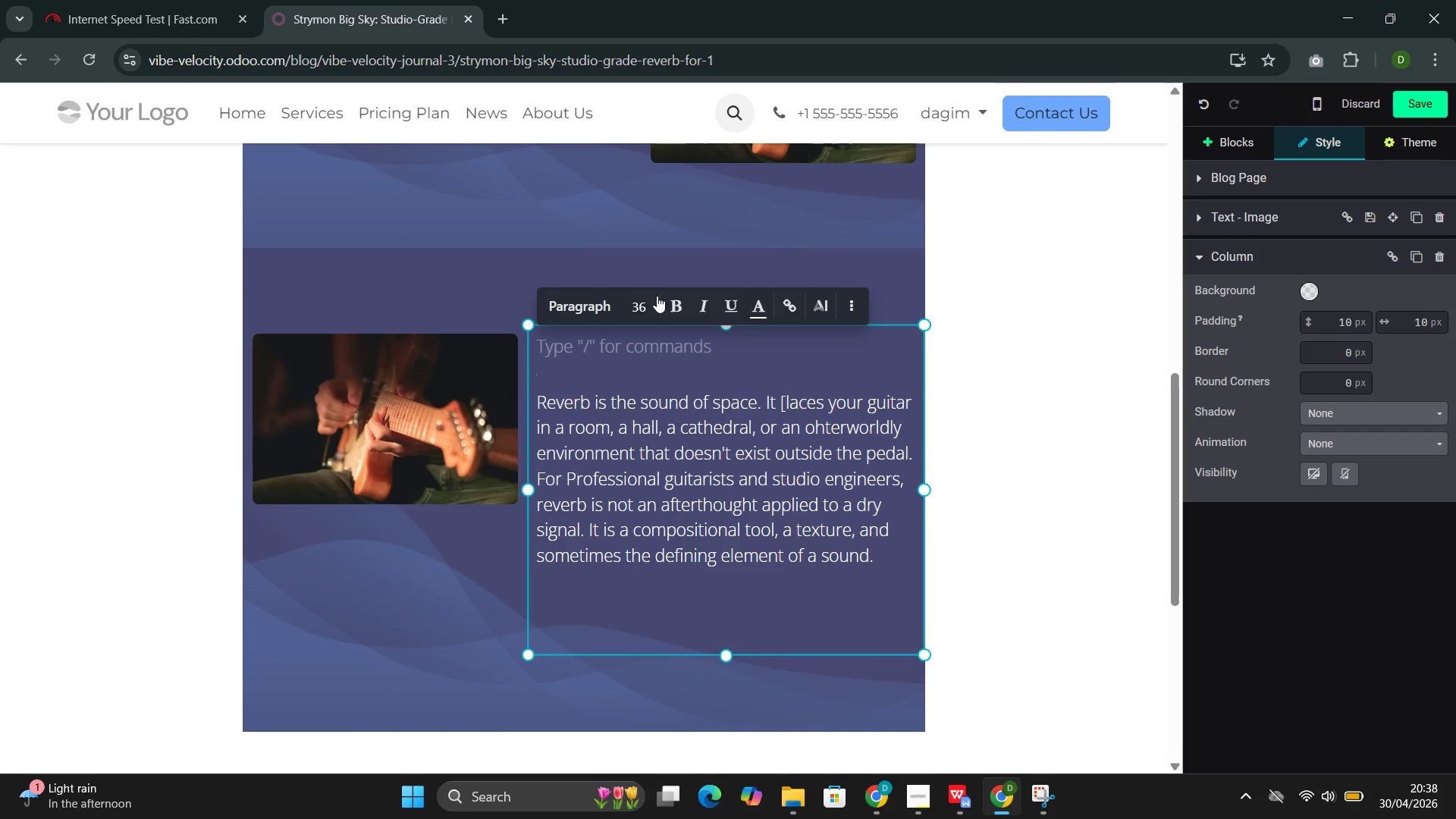 
left_click([642, 306])
 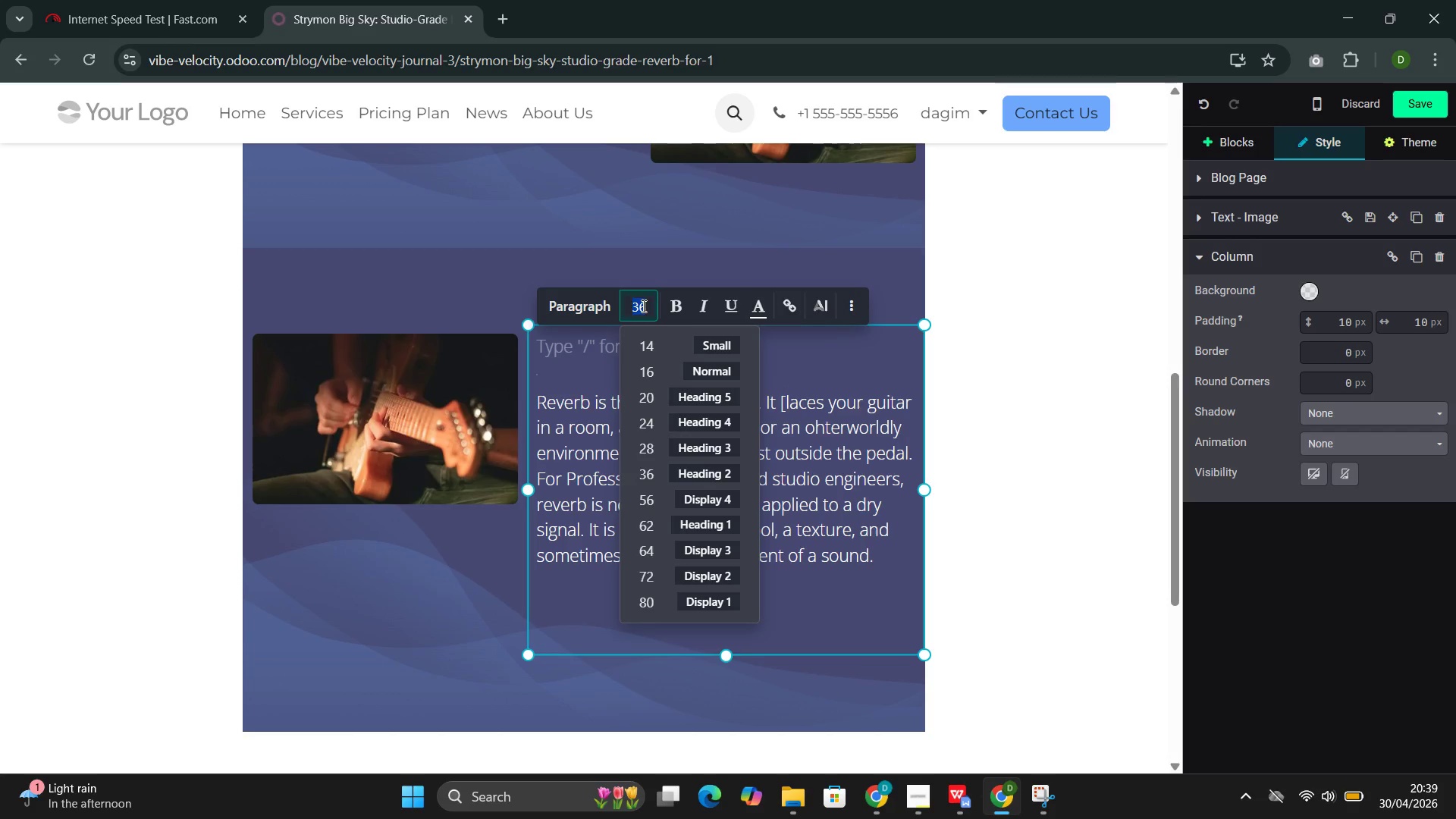 
type(18)
 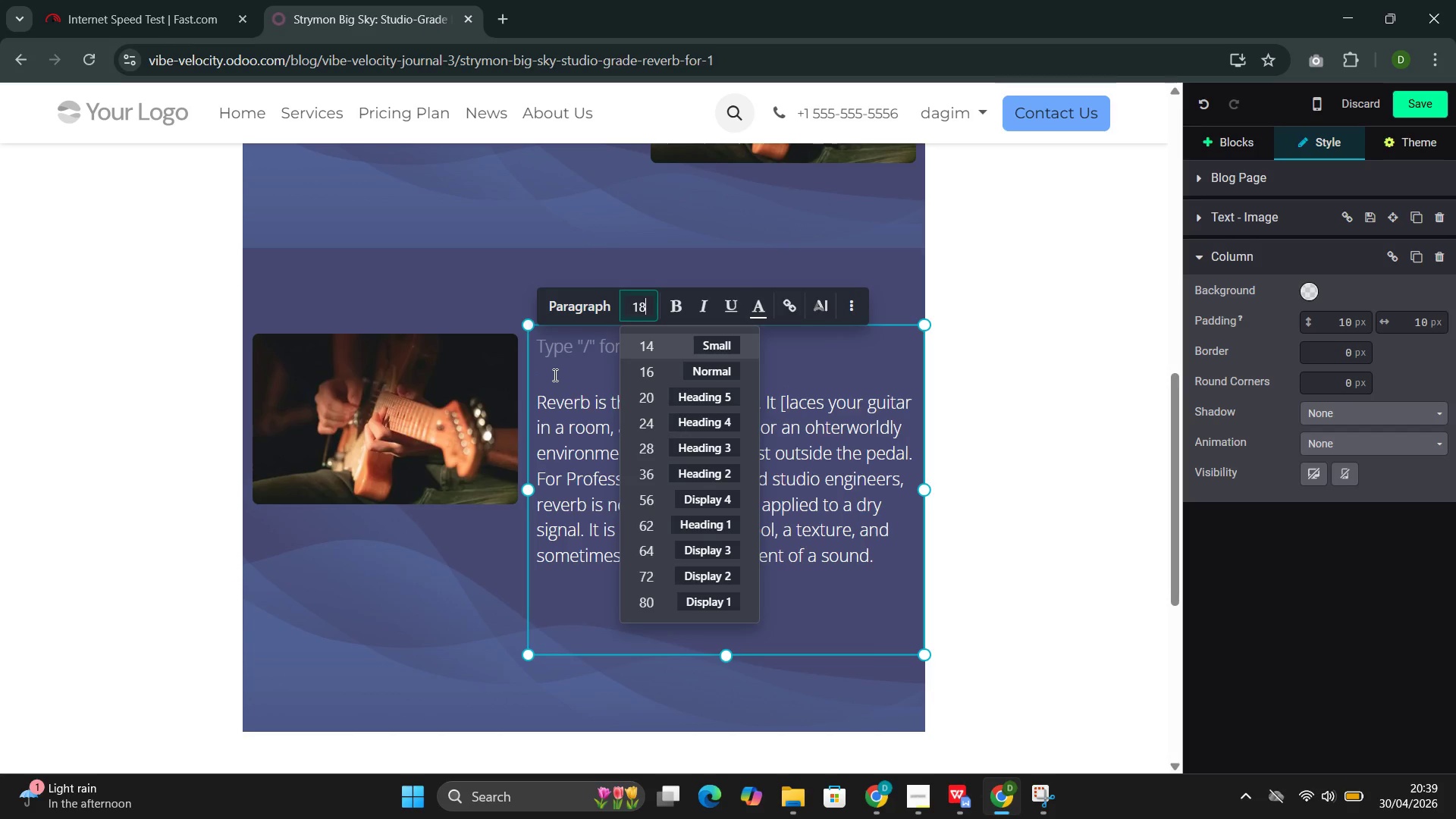 
left_click([547, 379])
 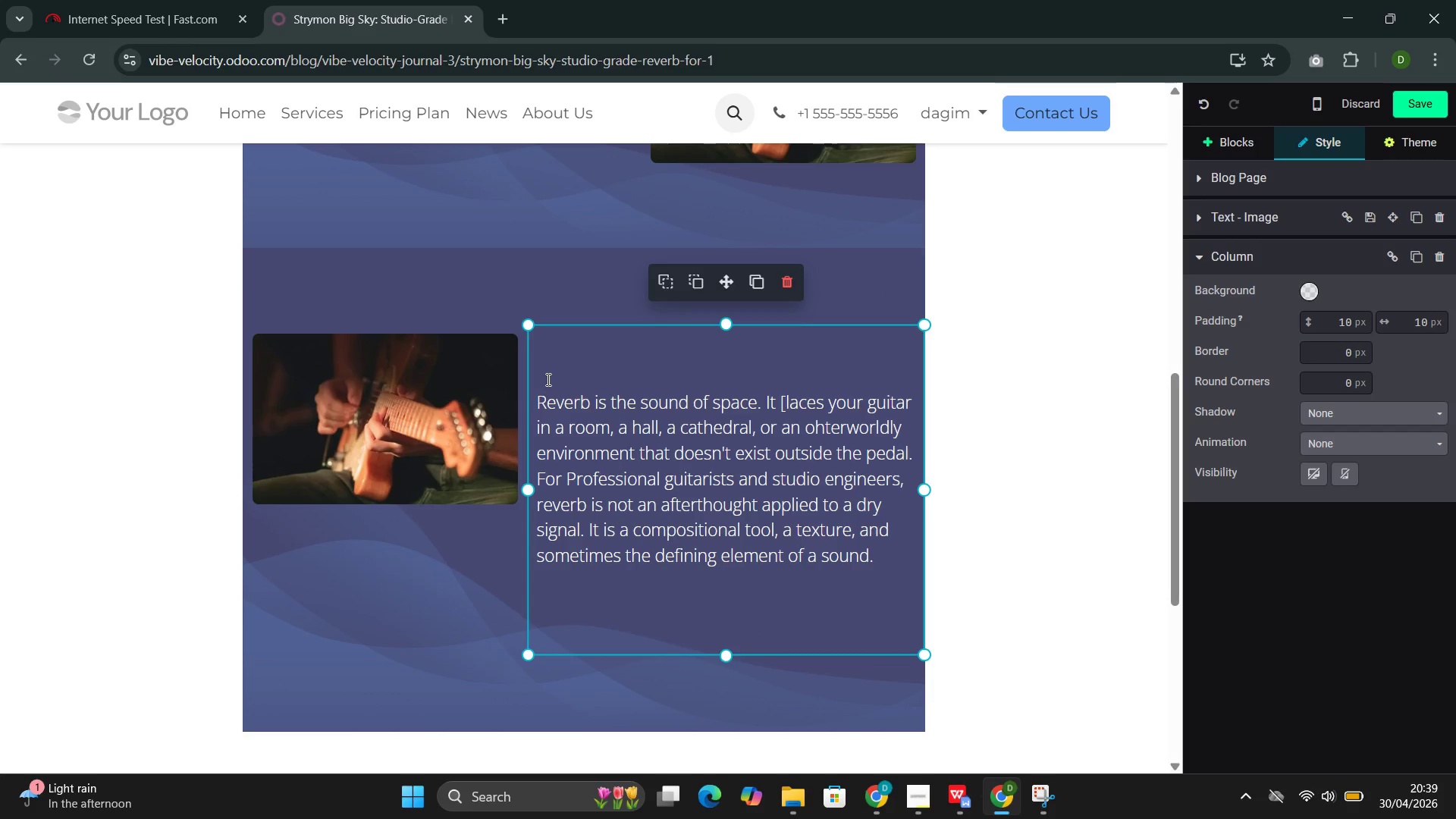 
key(ArrowLeft)
 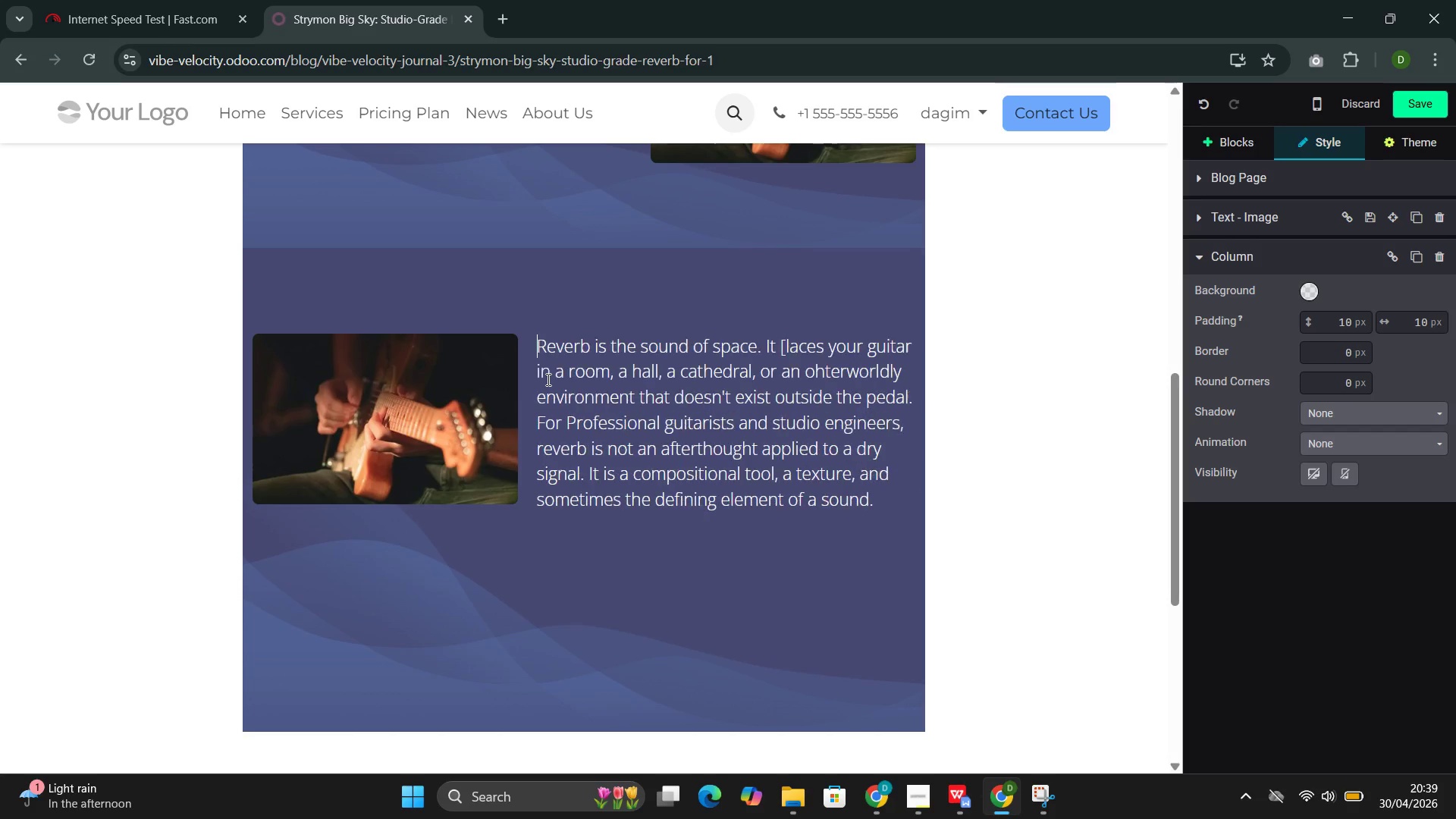 
key(Backspace)
 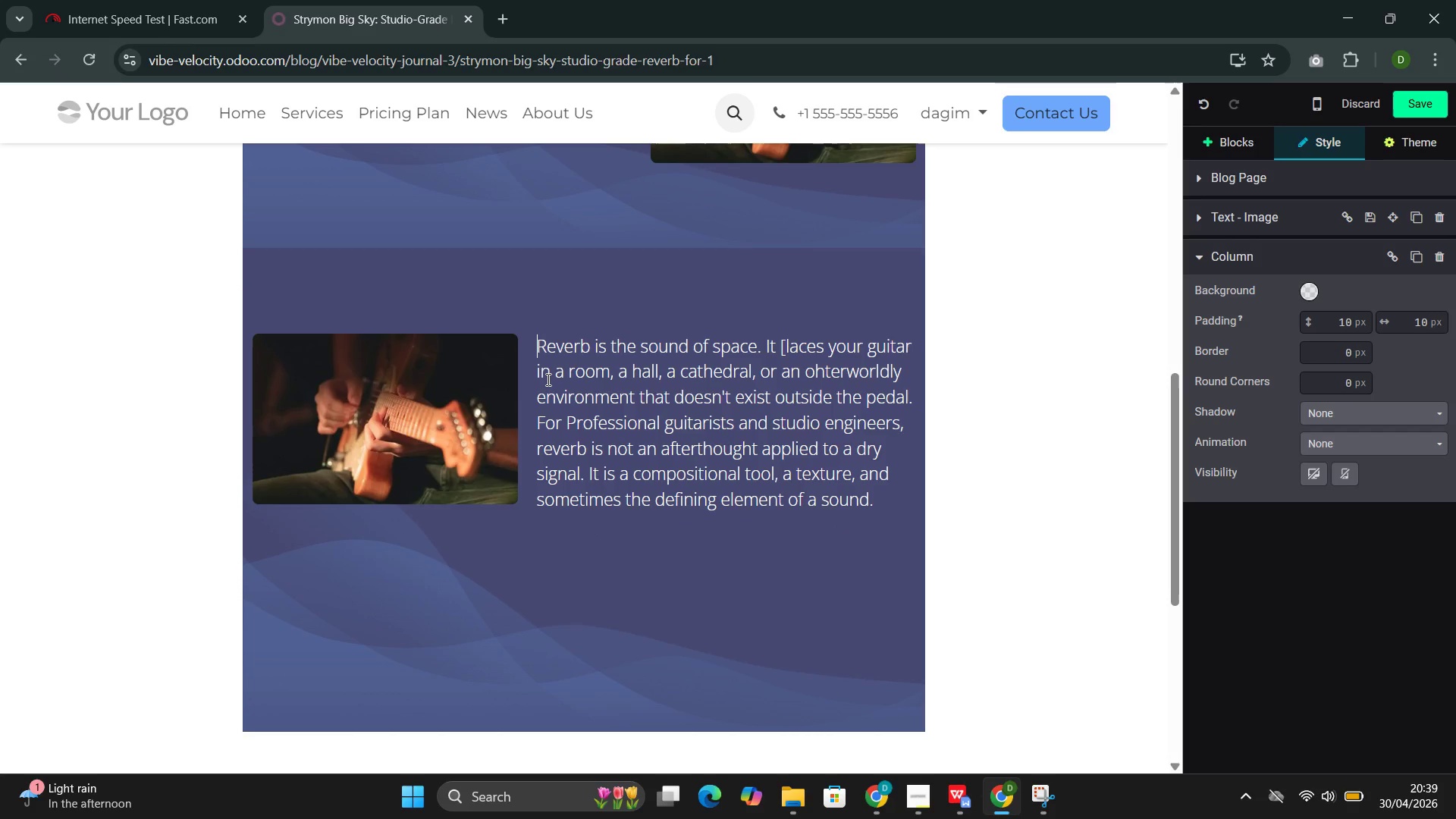 
key(Backspace)
 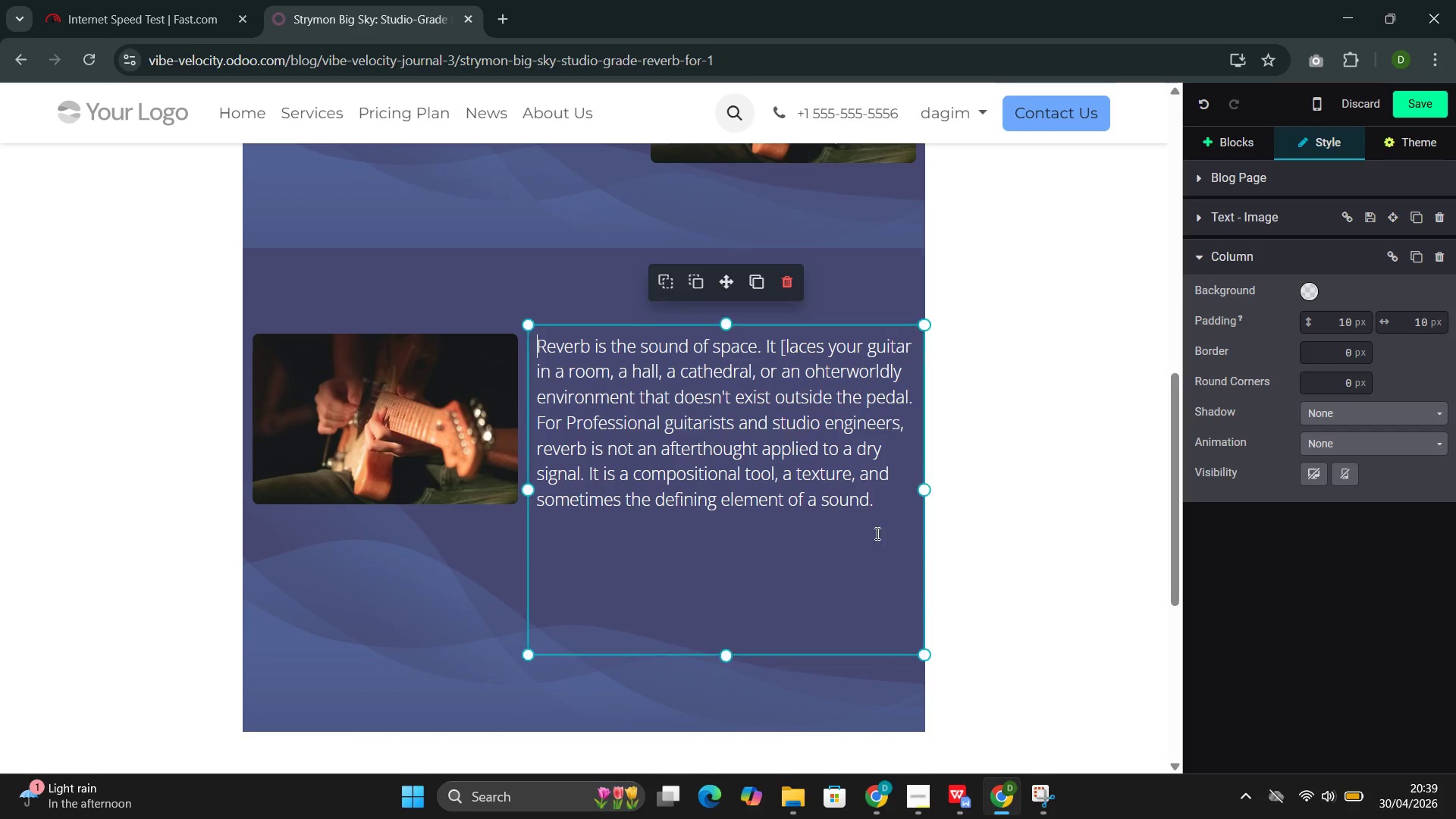 
left_click_drag(start_coordinate=[884, 501], to_coordinate=[551, 347])
 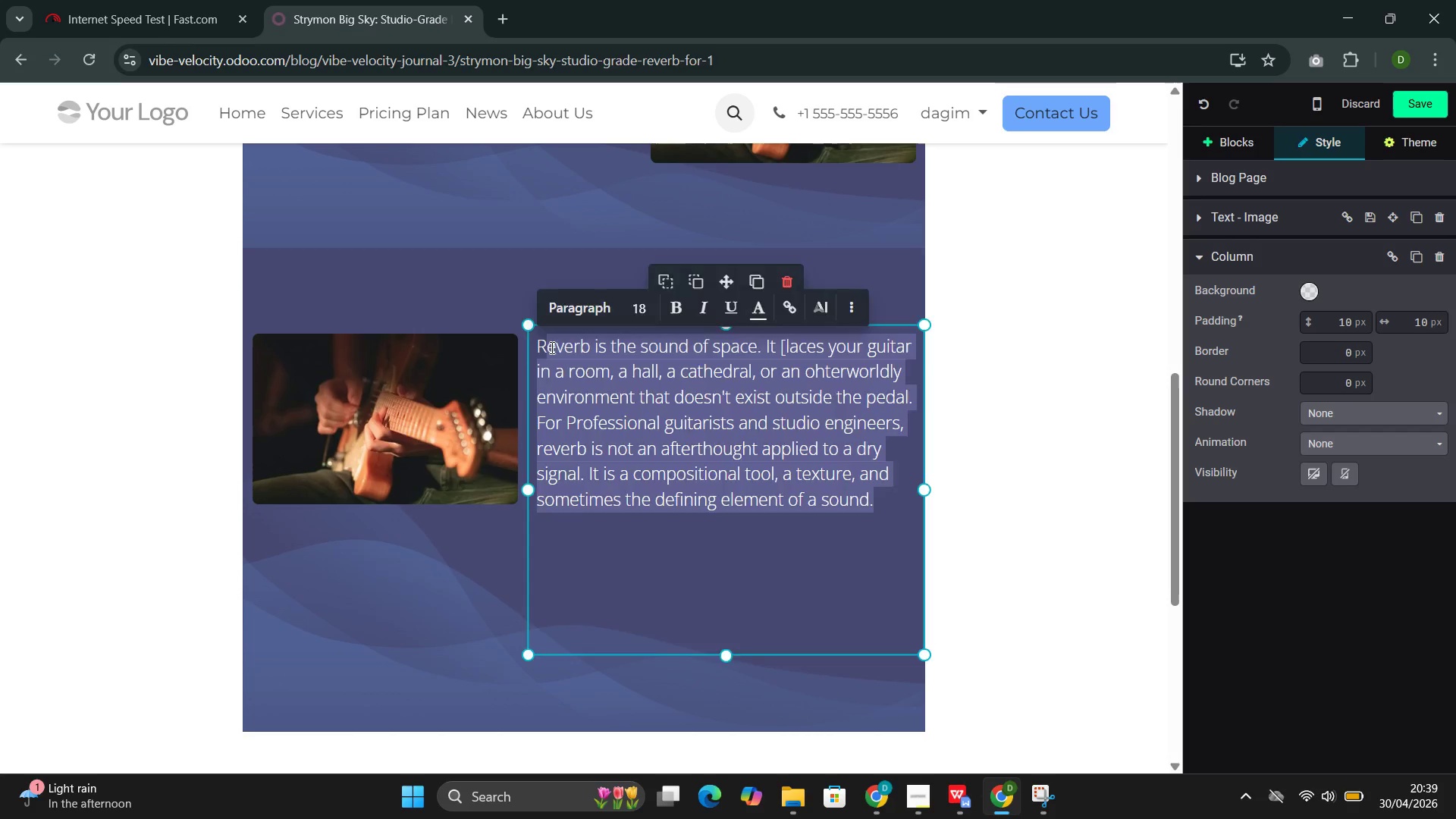 
key(Backspace)
 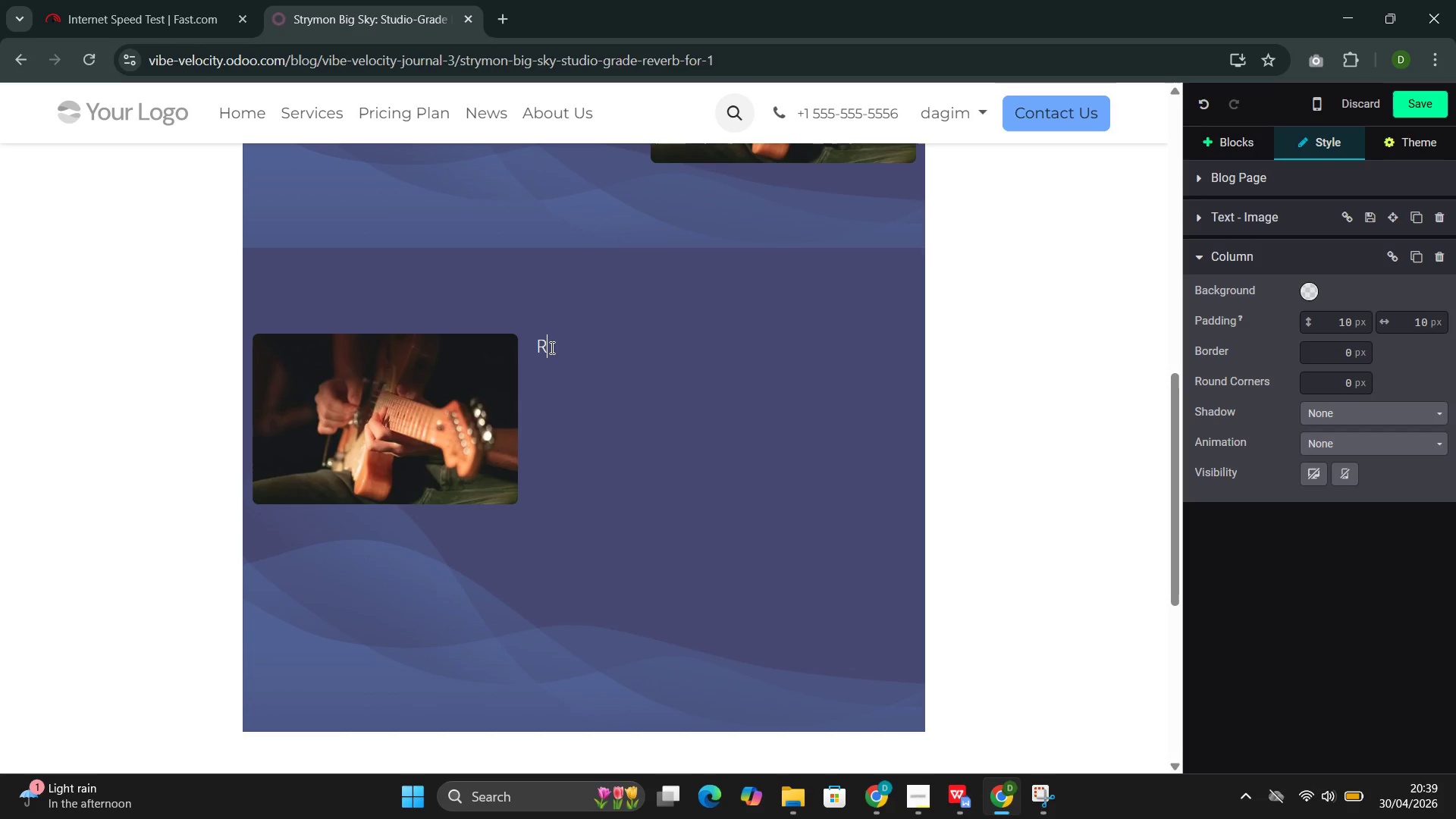 
key(Backspace)
 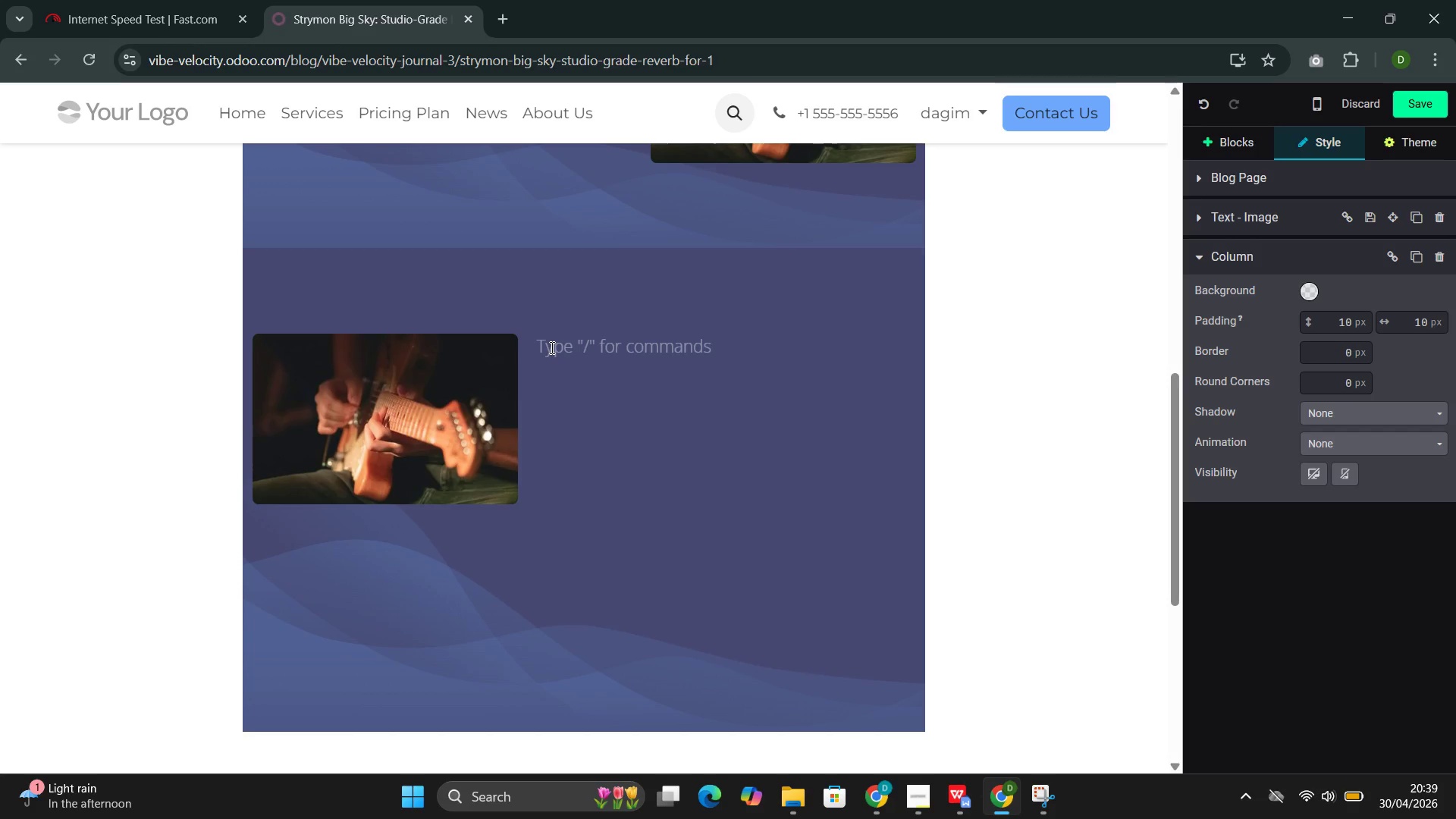 
wait(19.3)
 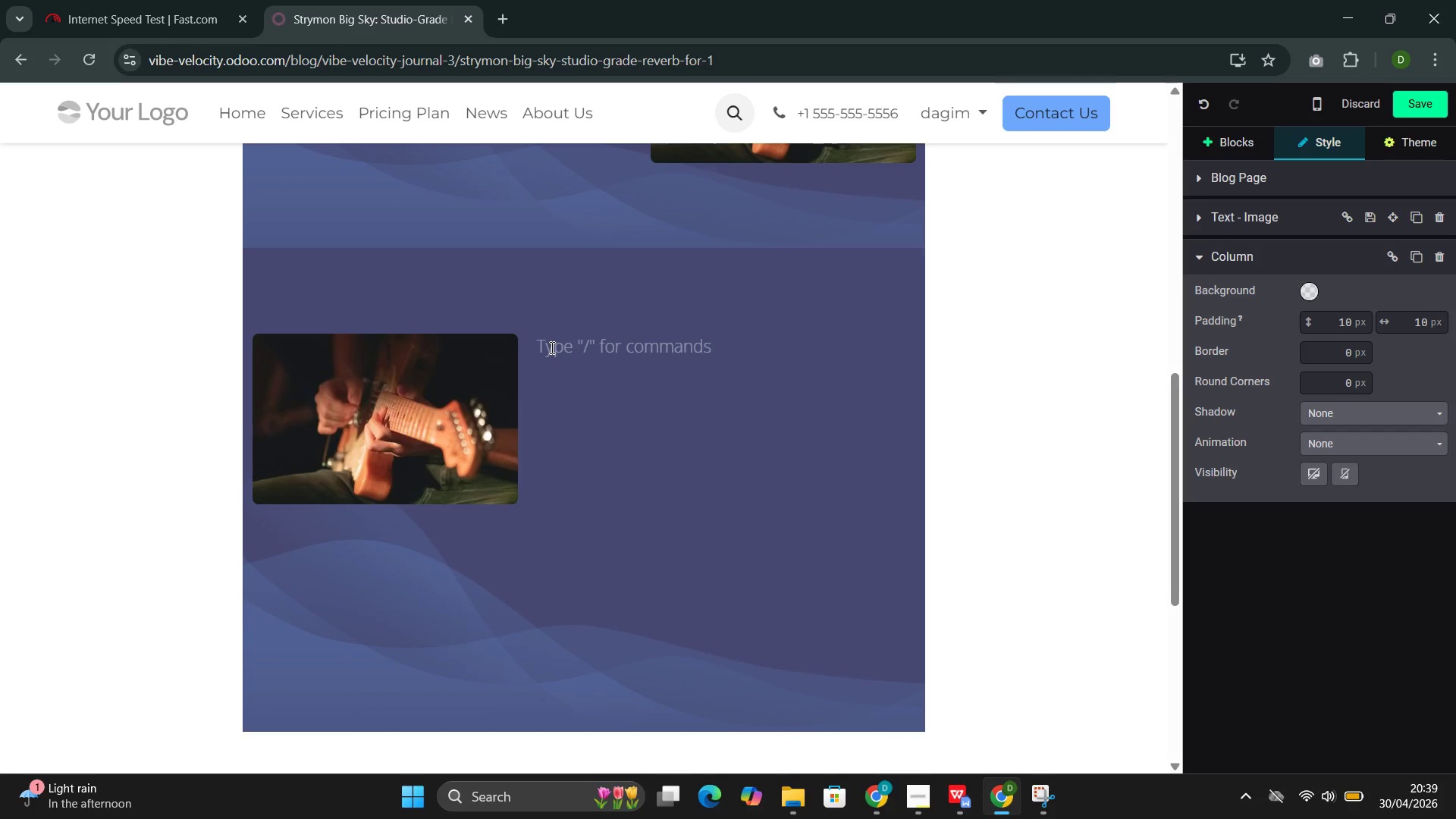 
left_click([582, 359])
 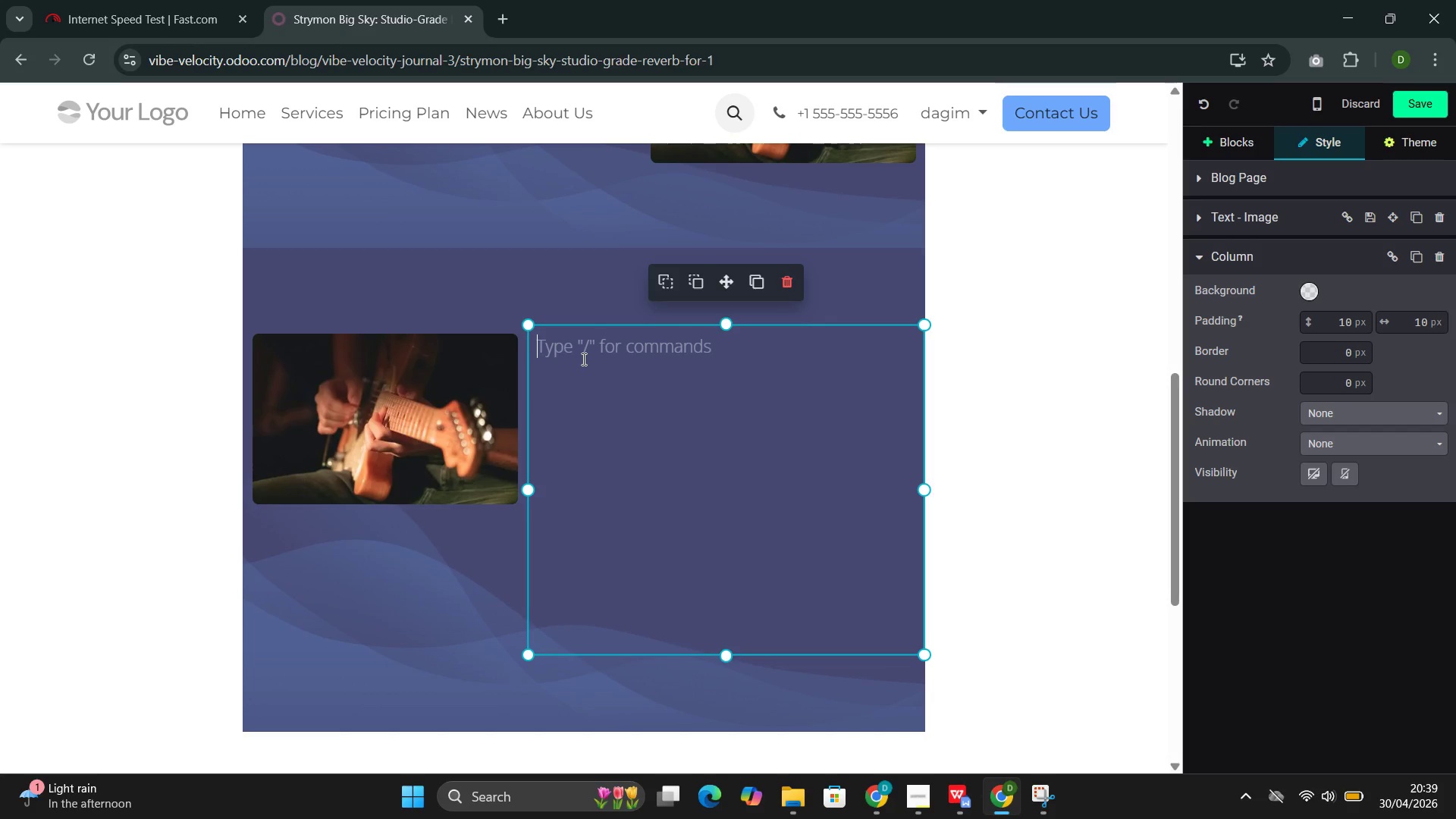 
type(The Strymon Big SkY stands at the absolute peak of reverb technologh)
key(Backspace)
type(y)
 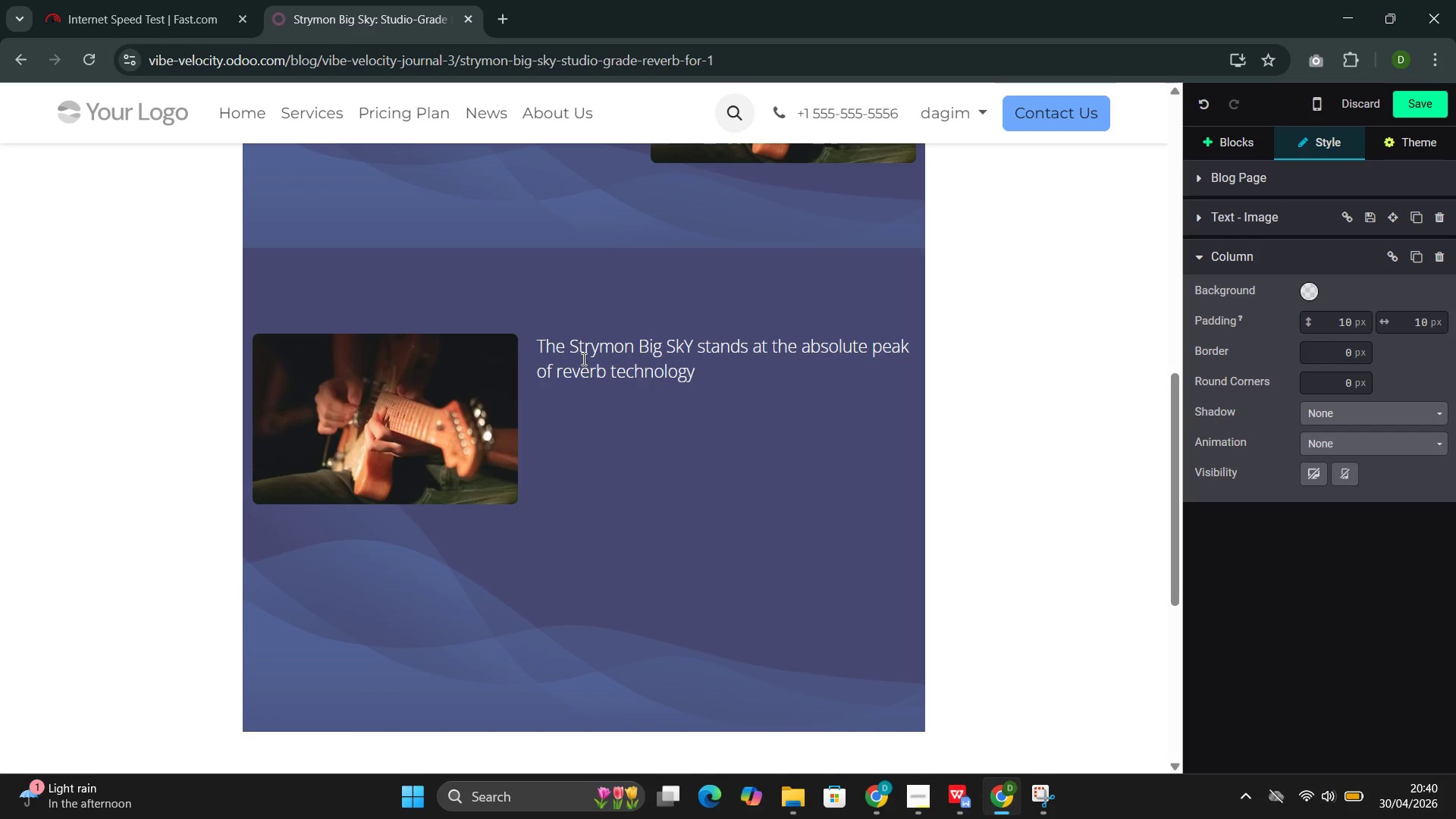 
wait(50.45)
 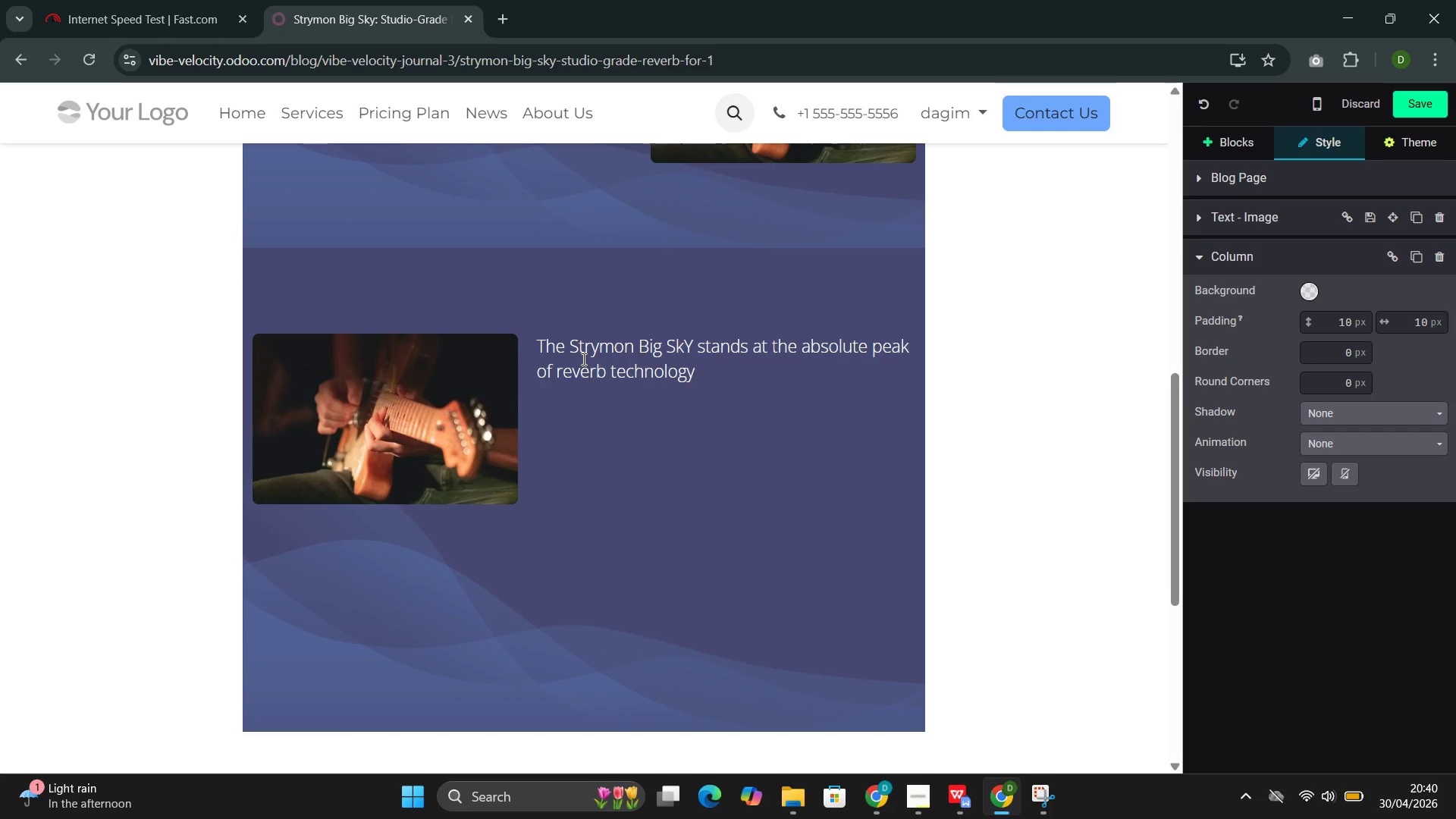 
type(. At )
 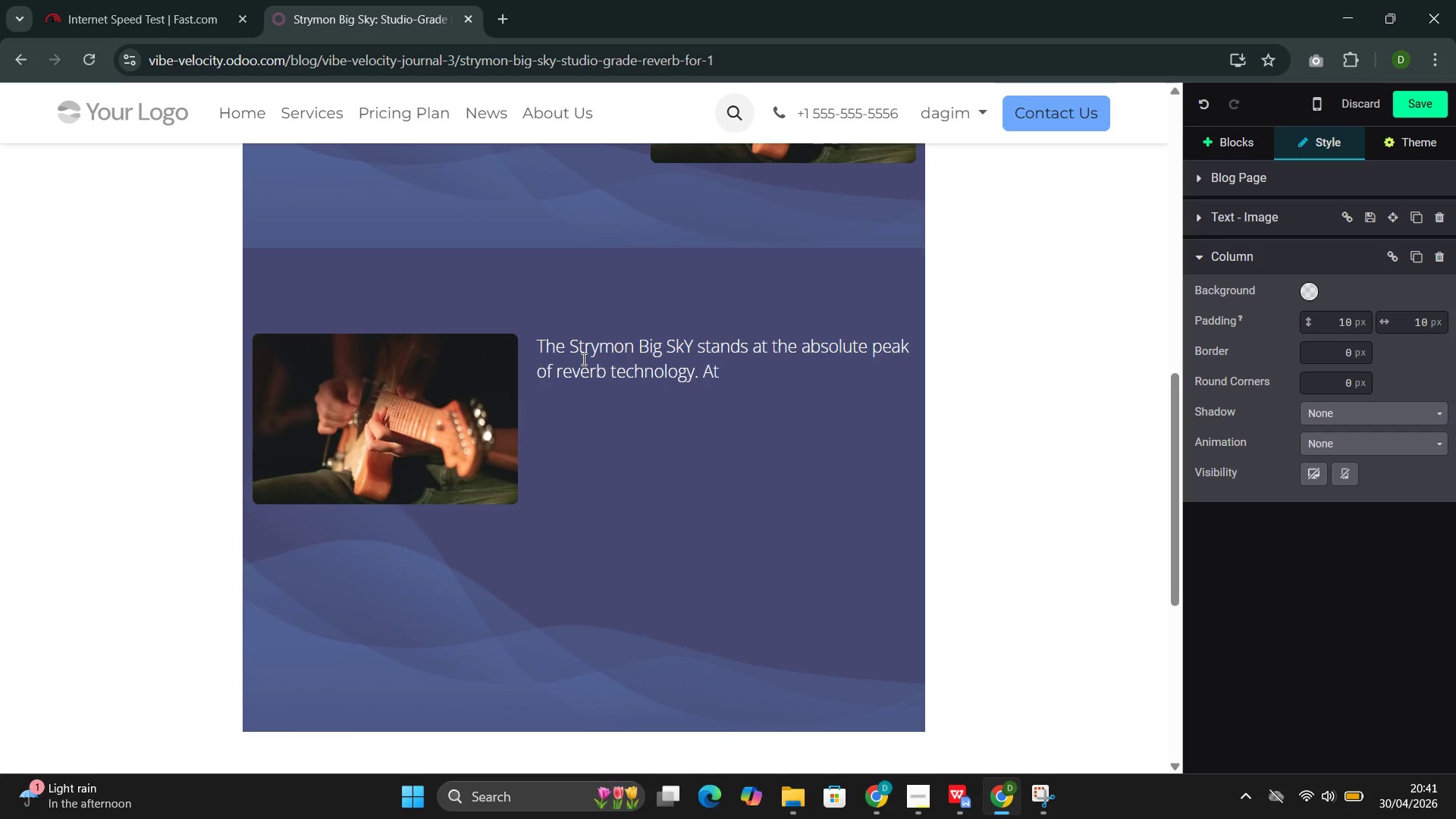 
left_click([138, 14])
 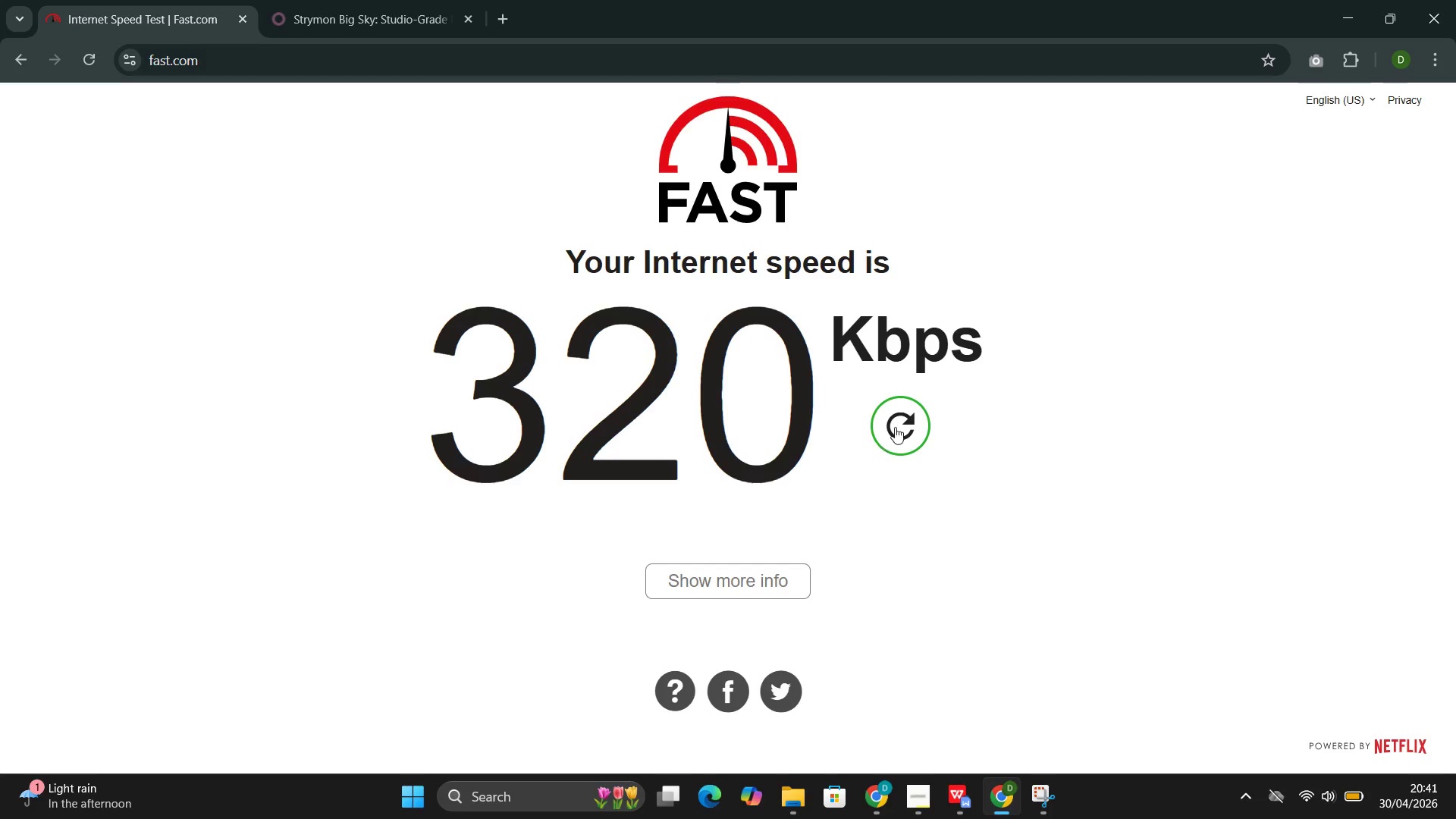 
left_click([895, 427])
 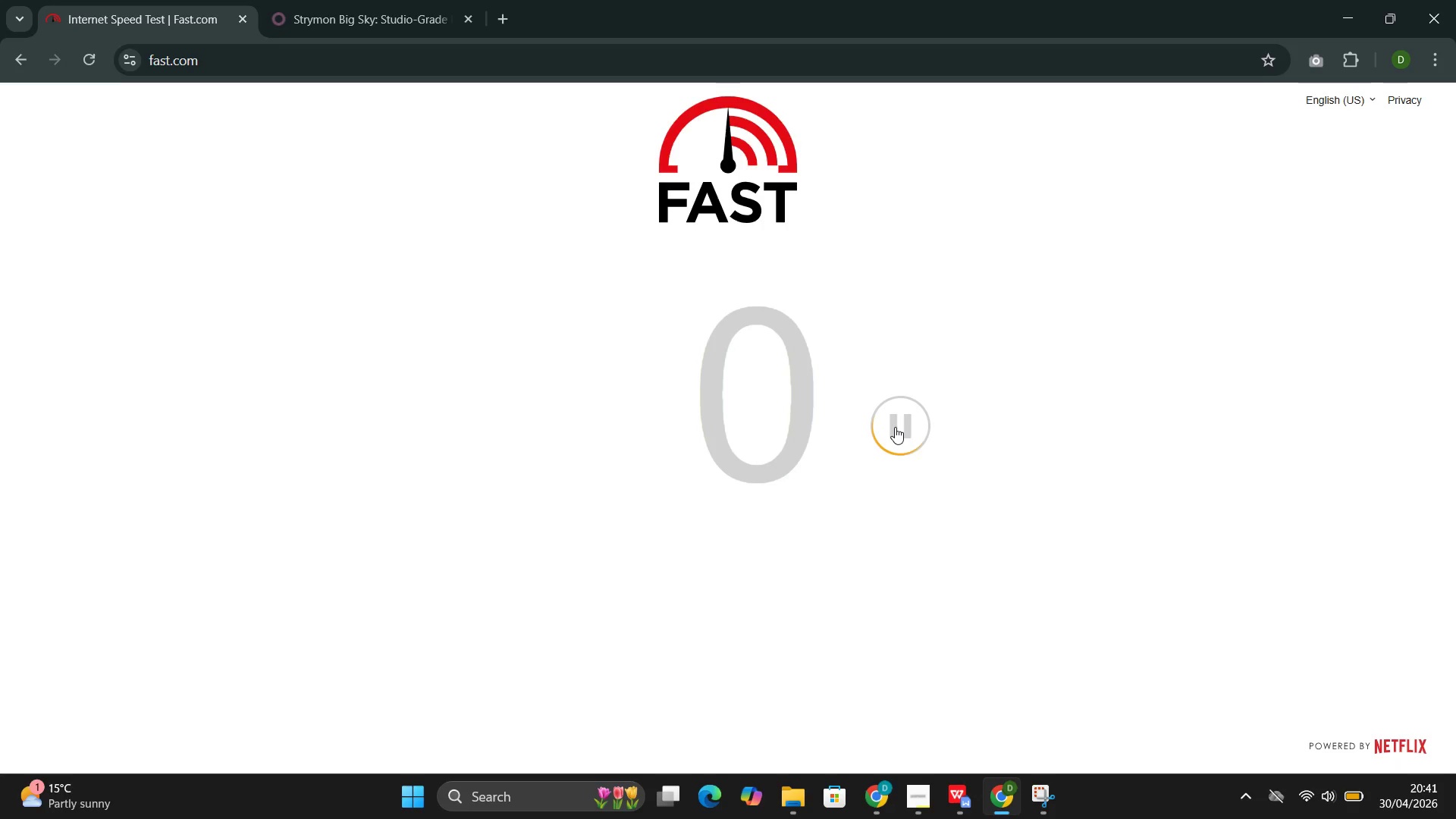 
wait(17.19)
 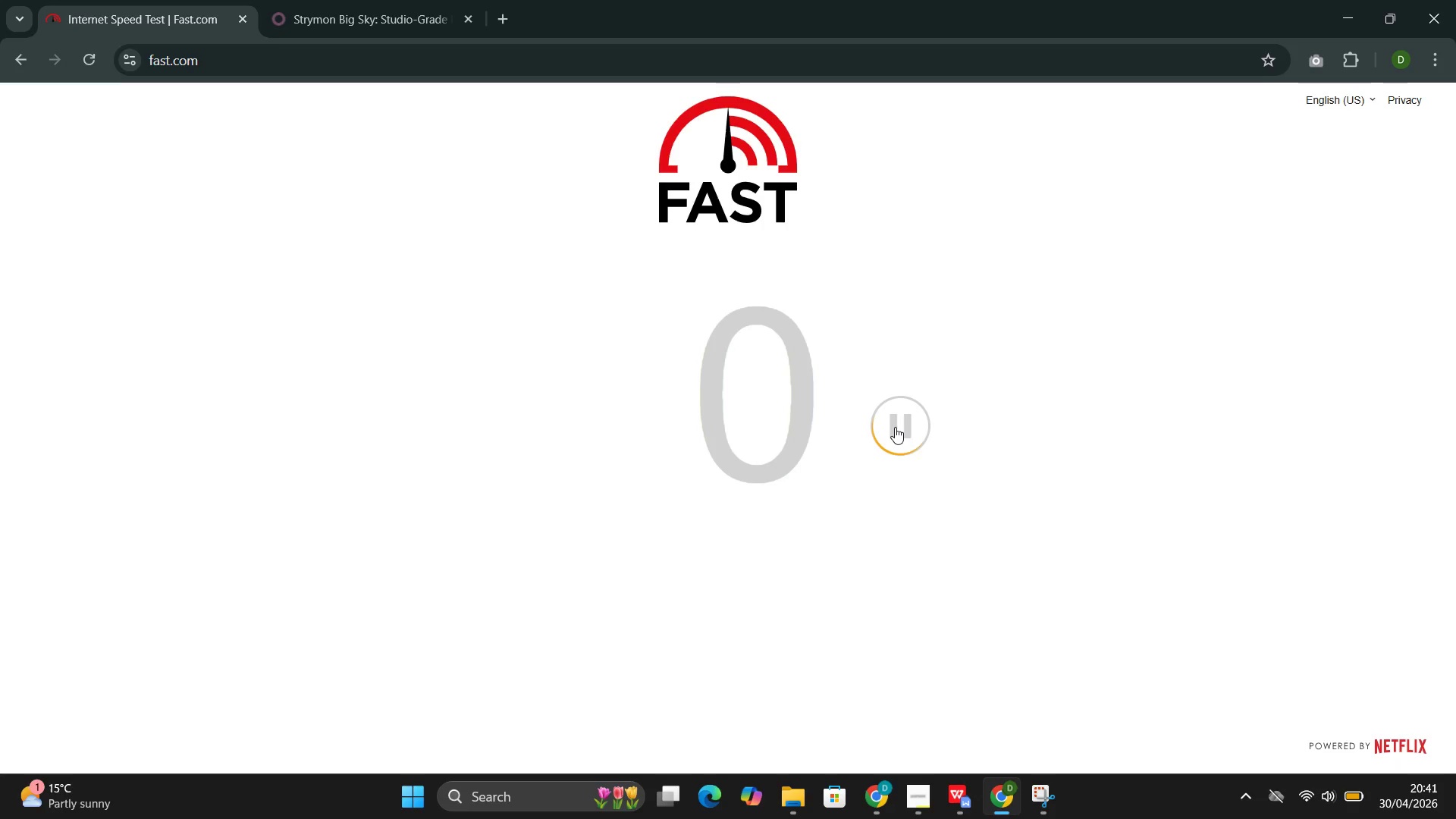 
left_click([90, 61])
 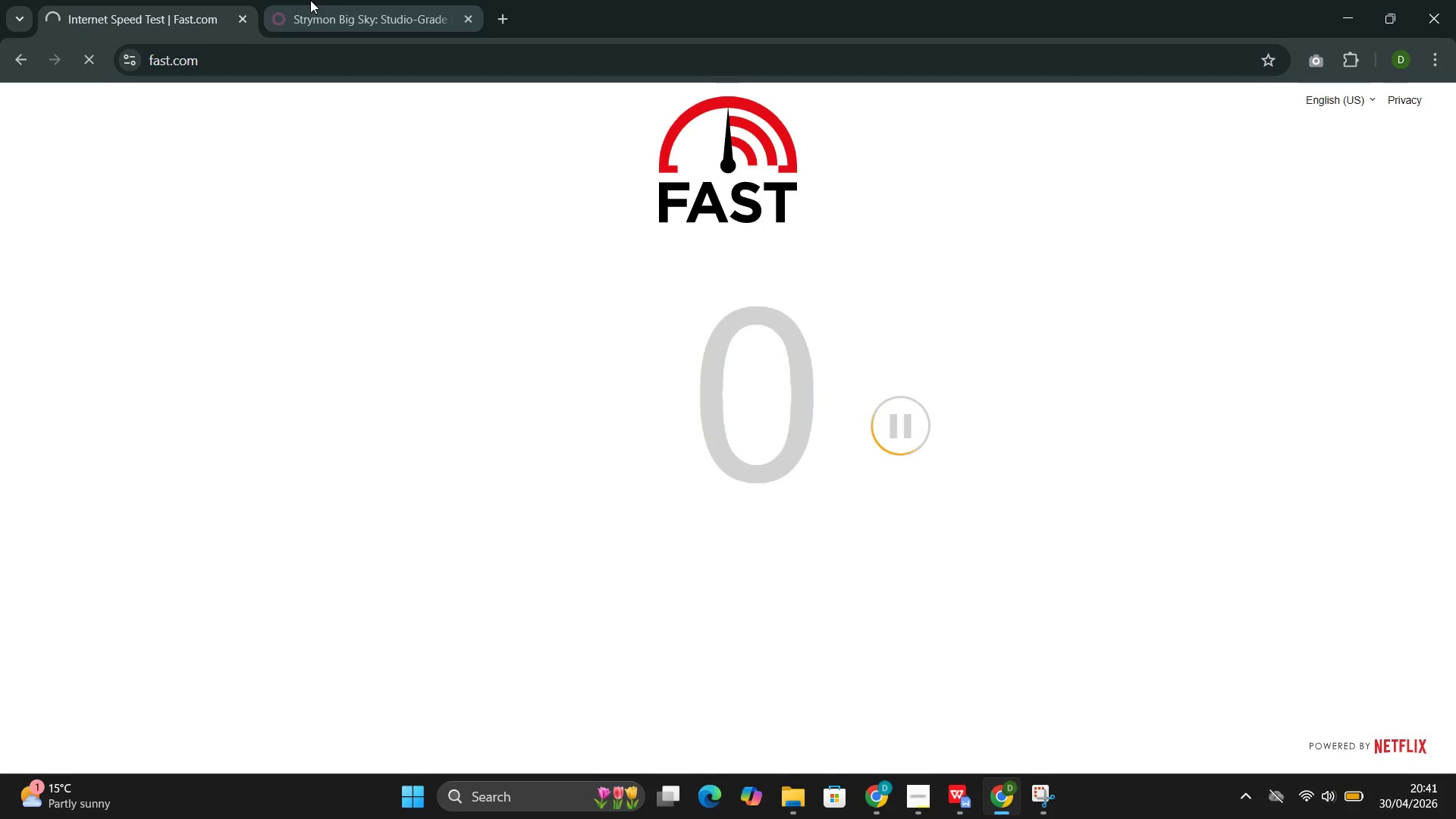 
left_click([313, 0])
 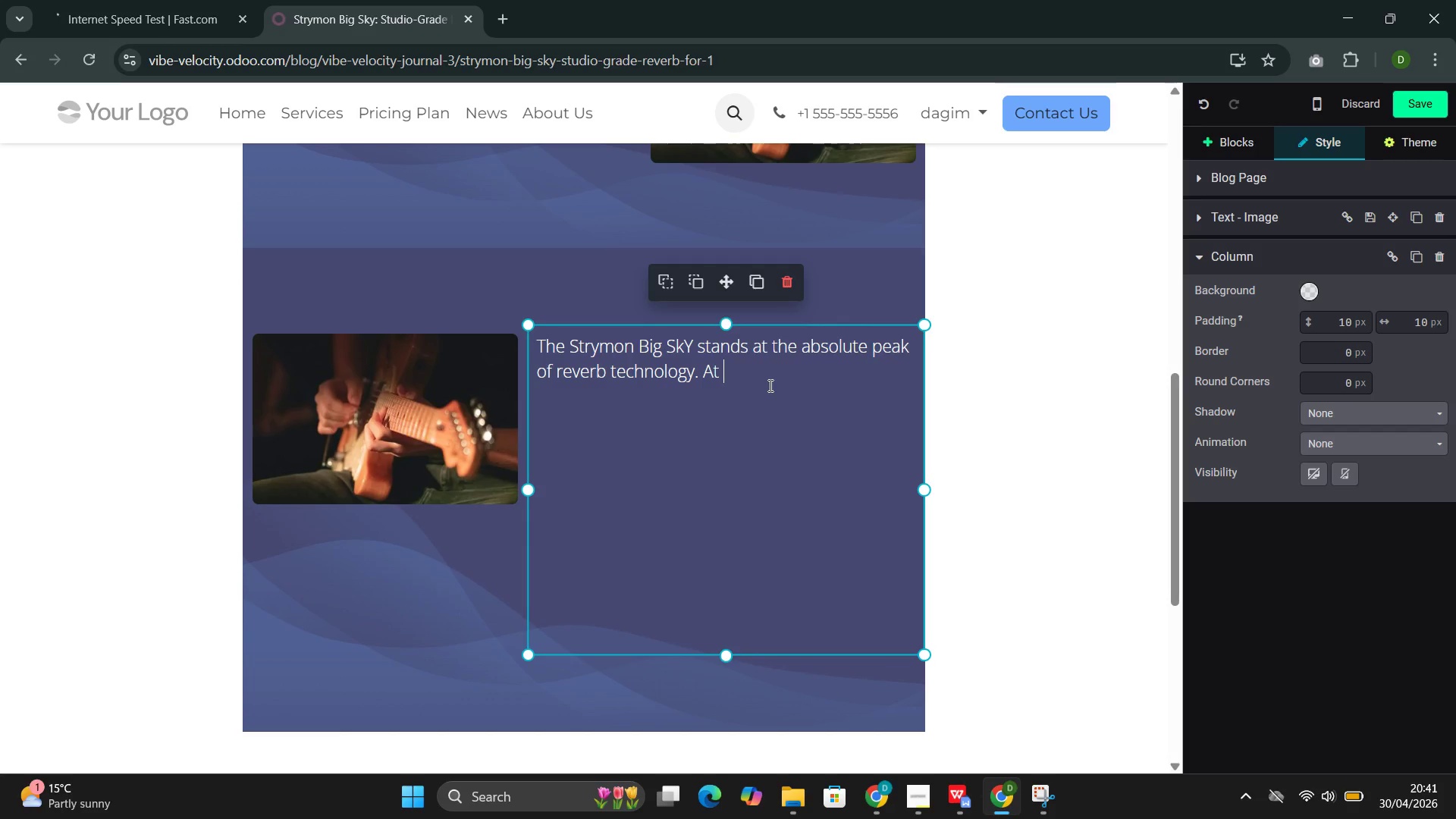 
left_click([769, 385])
 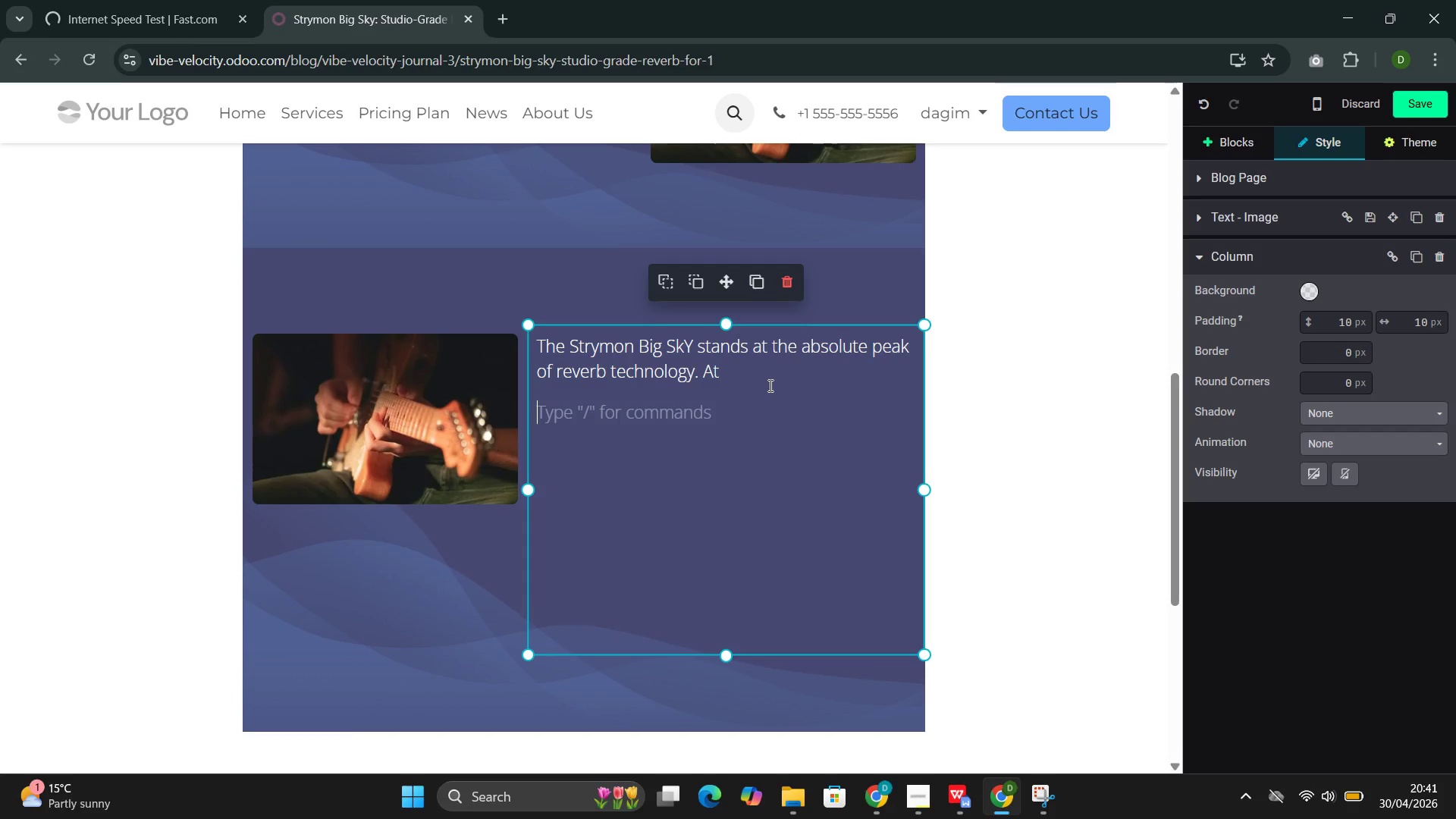 
wait(31.92)
 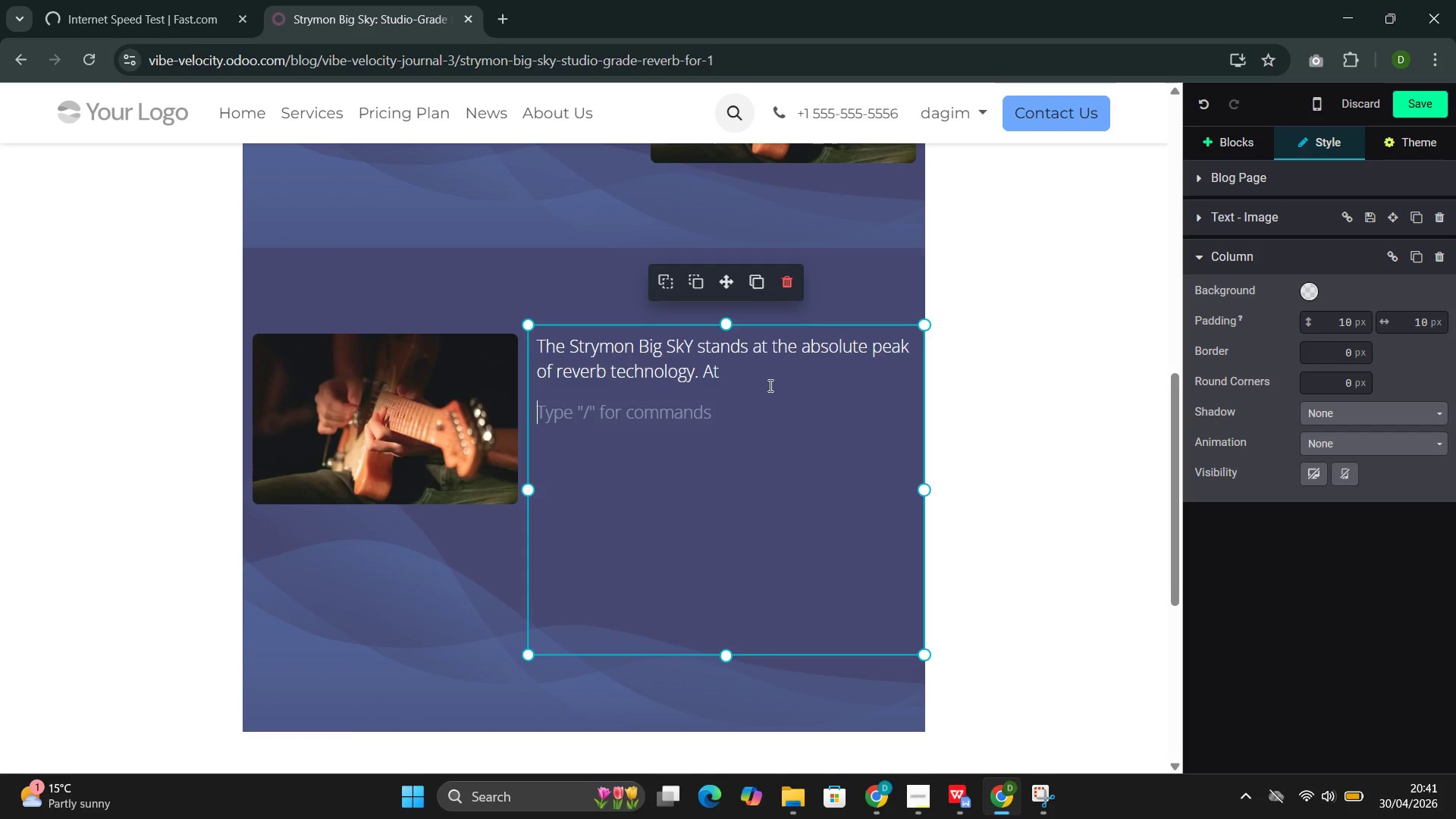 
left_click([156, 19])
 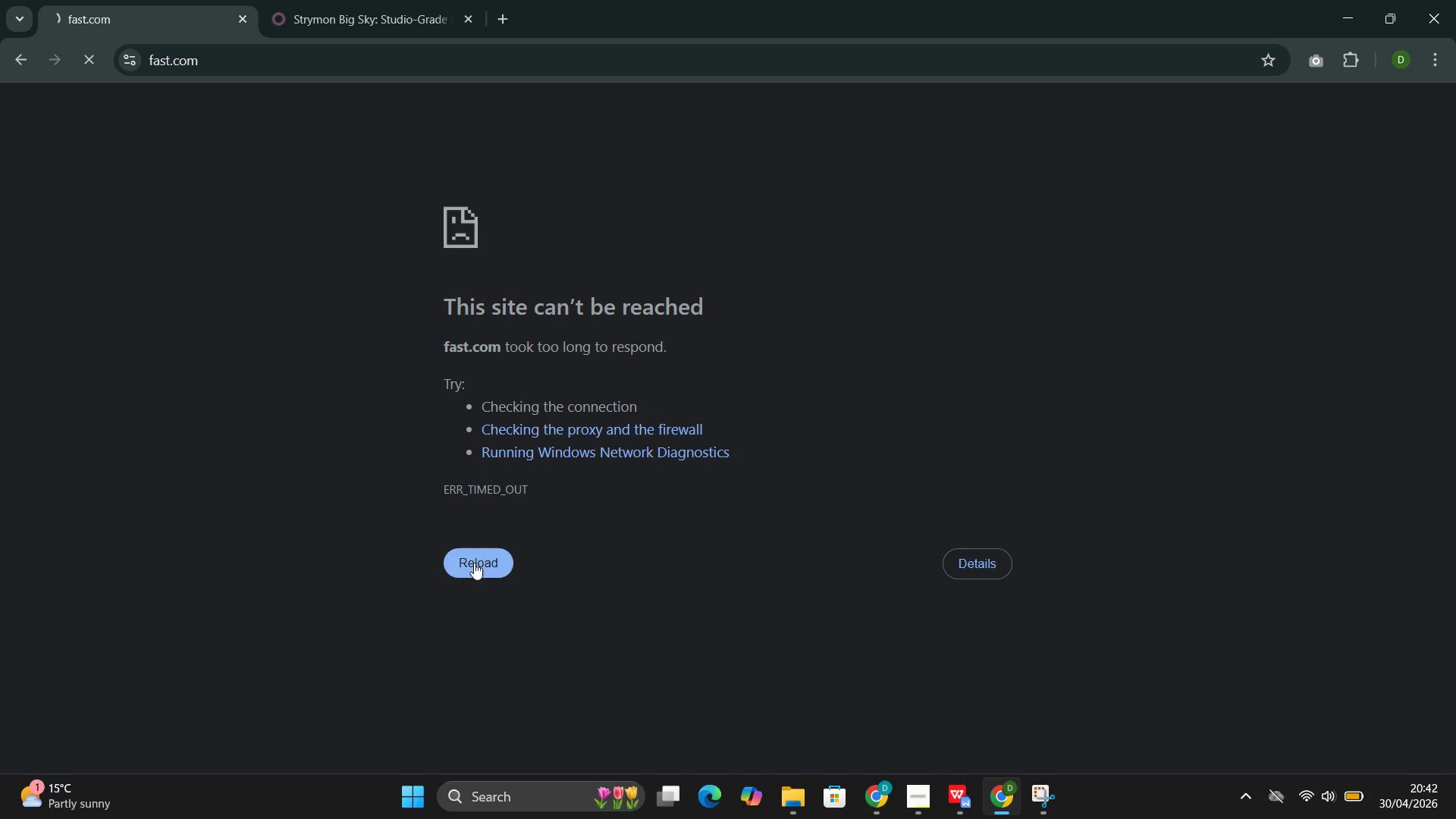 
left_click([474, 563])
 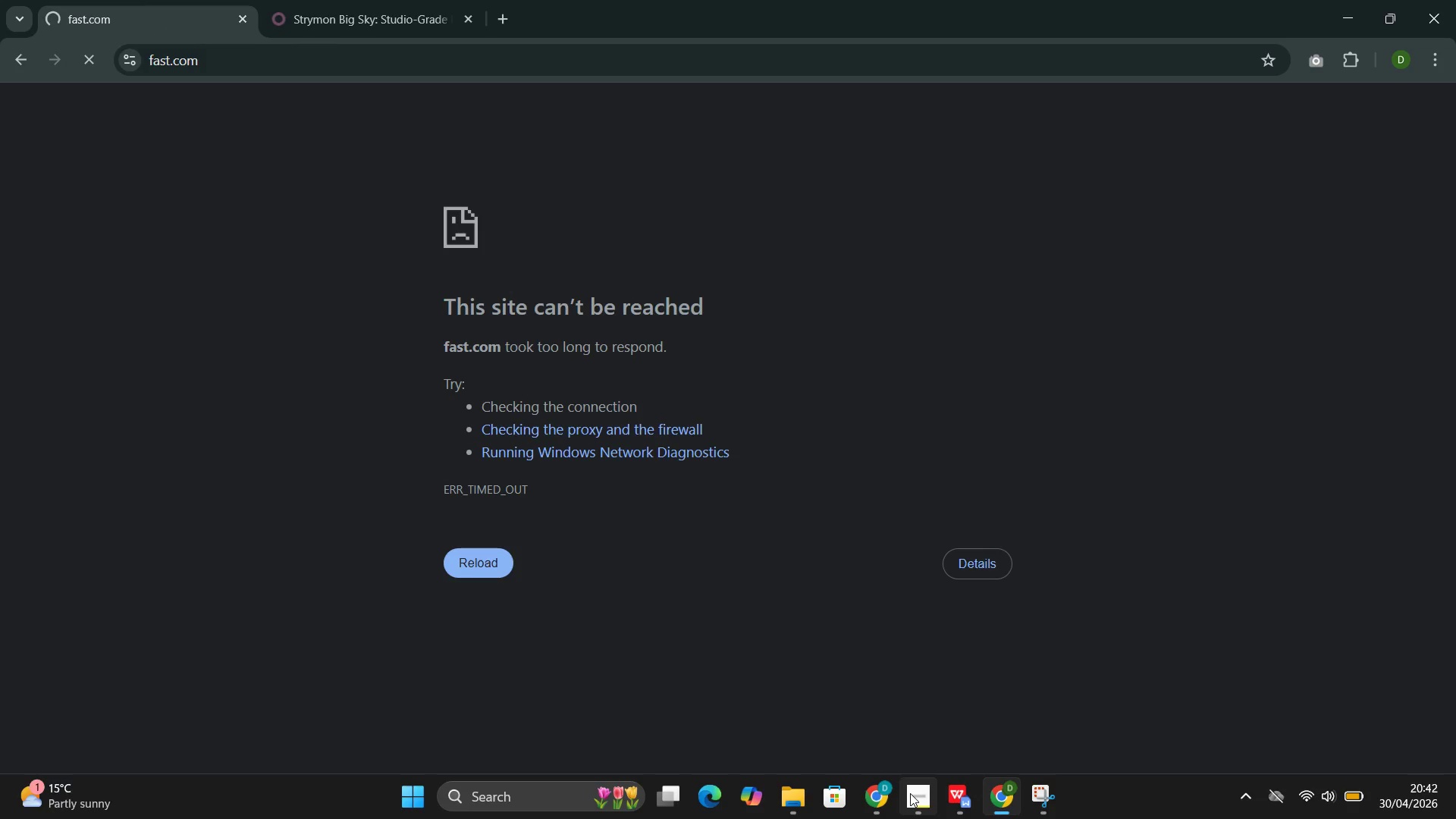 
left_click([861, 705])